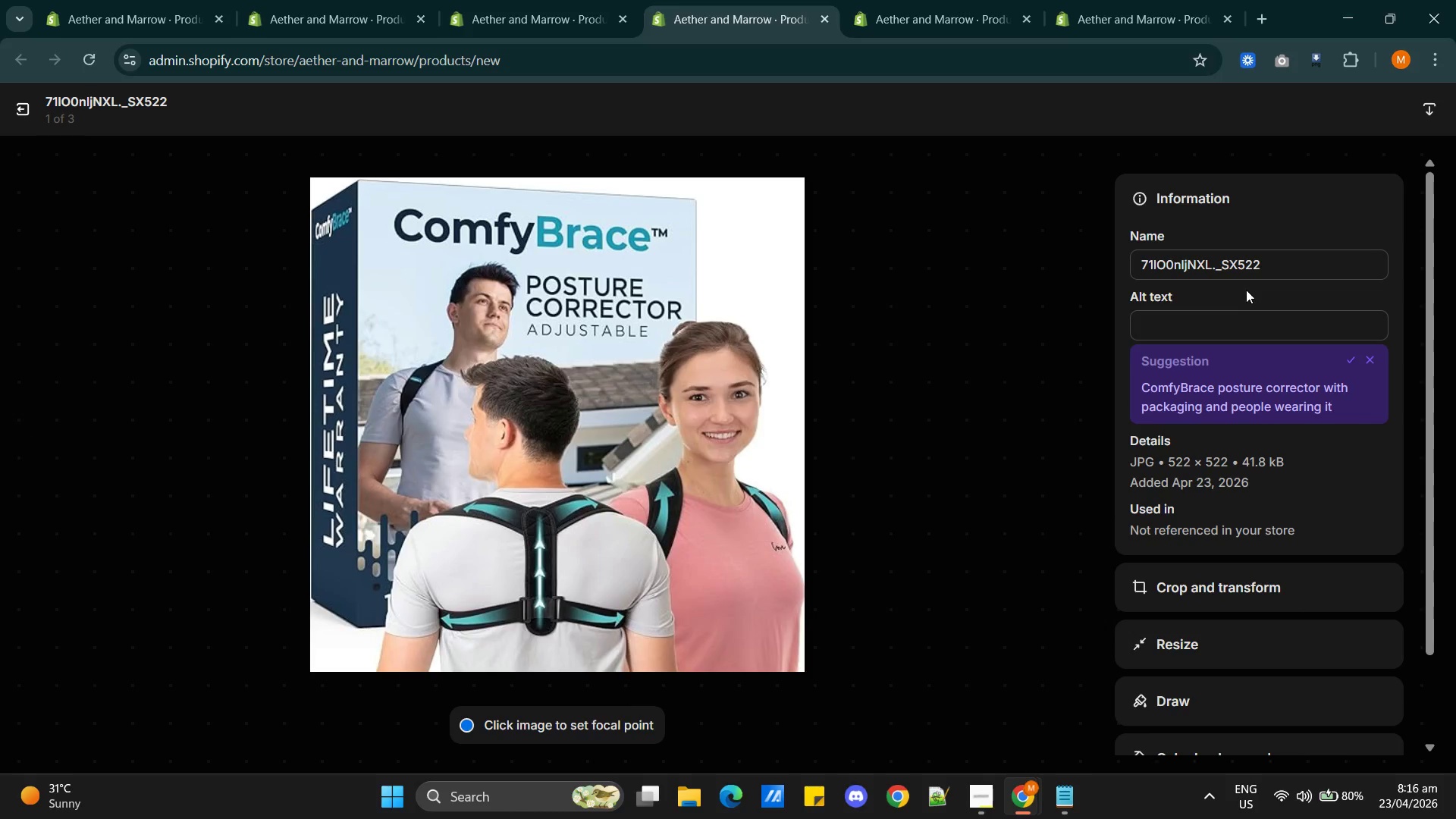 
wait(5.98)
 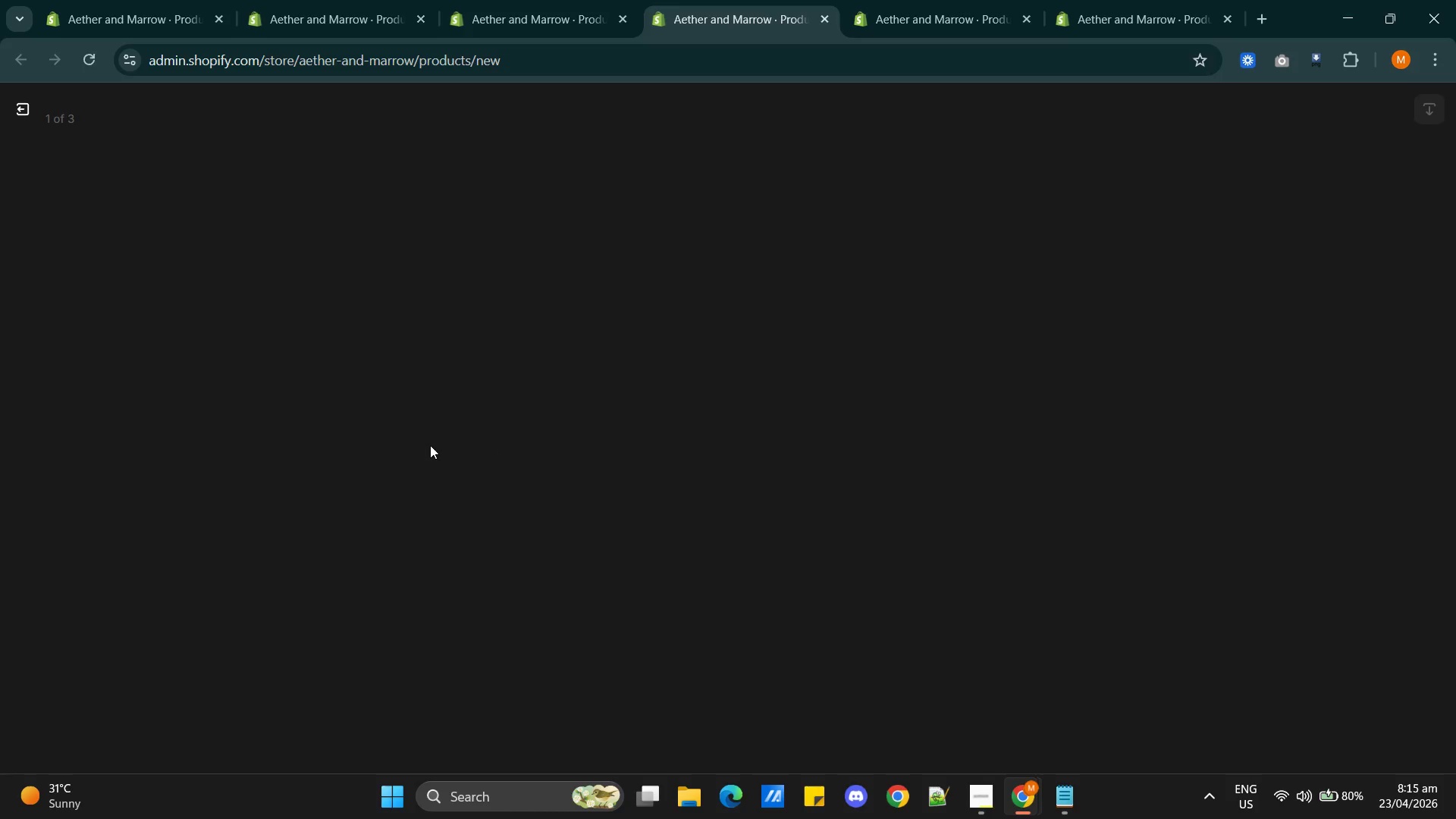 
double_click([1216, 268])
 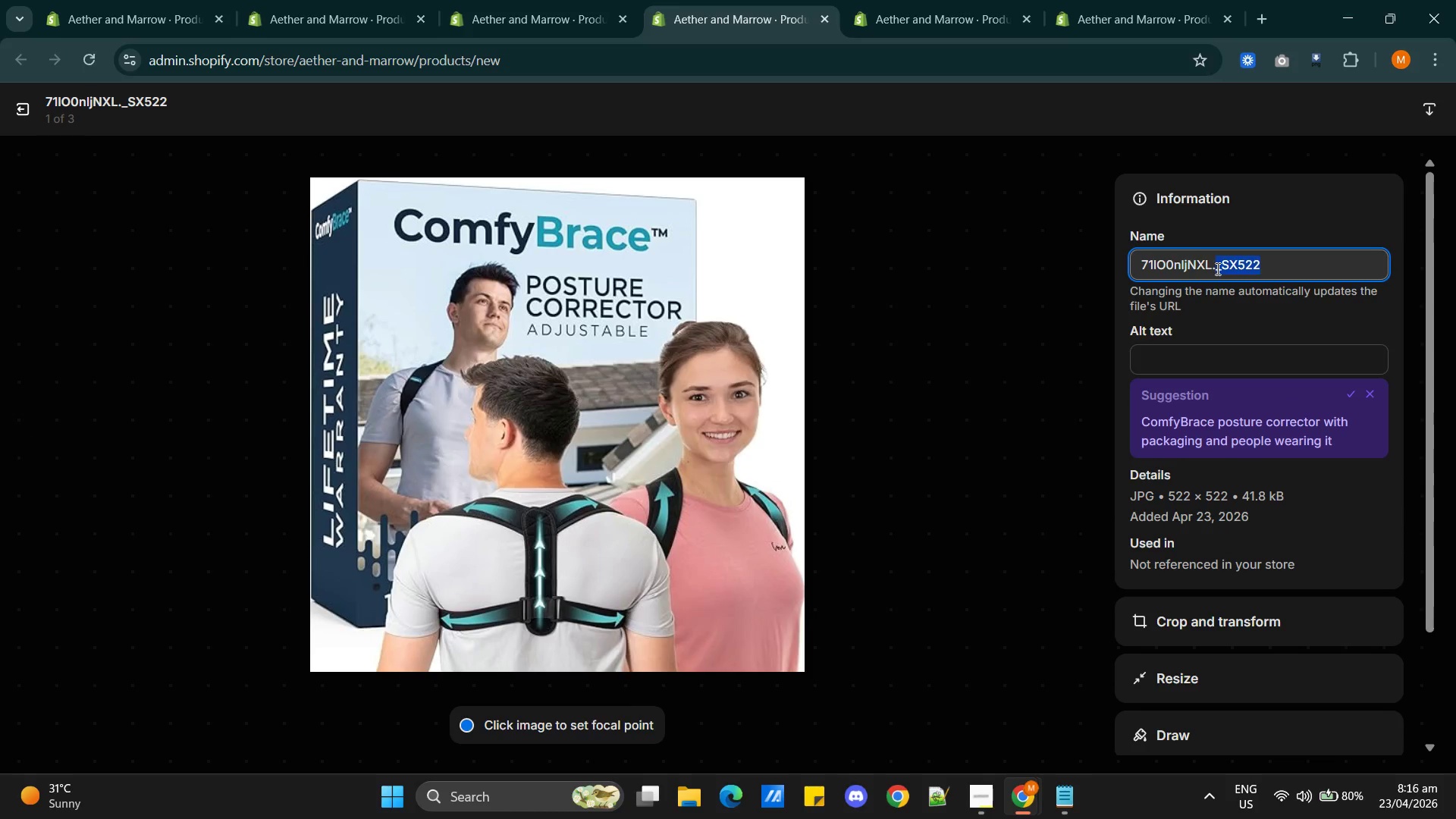 
triple_click([1216, 268])
 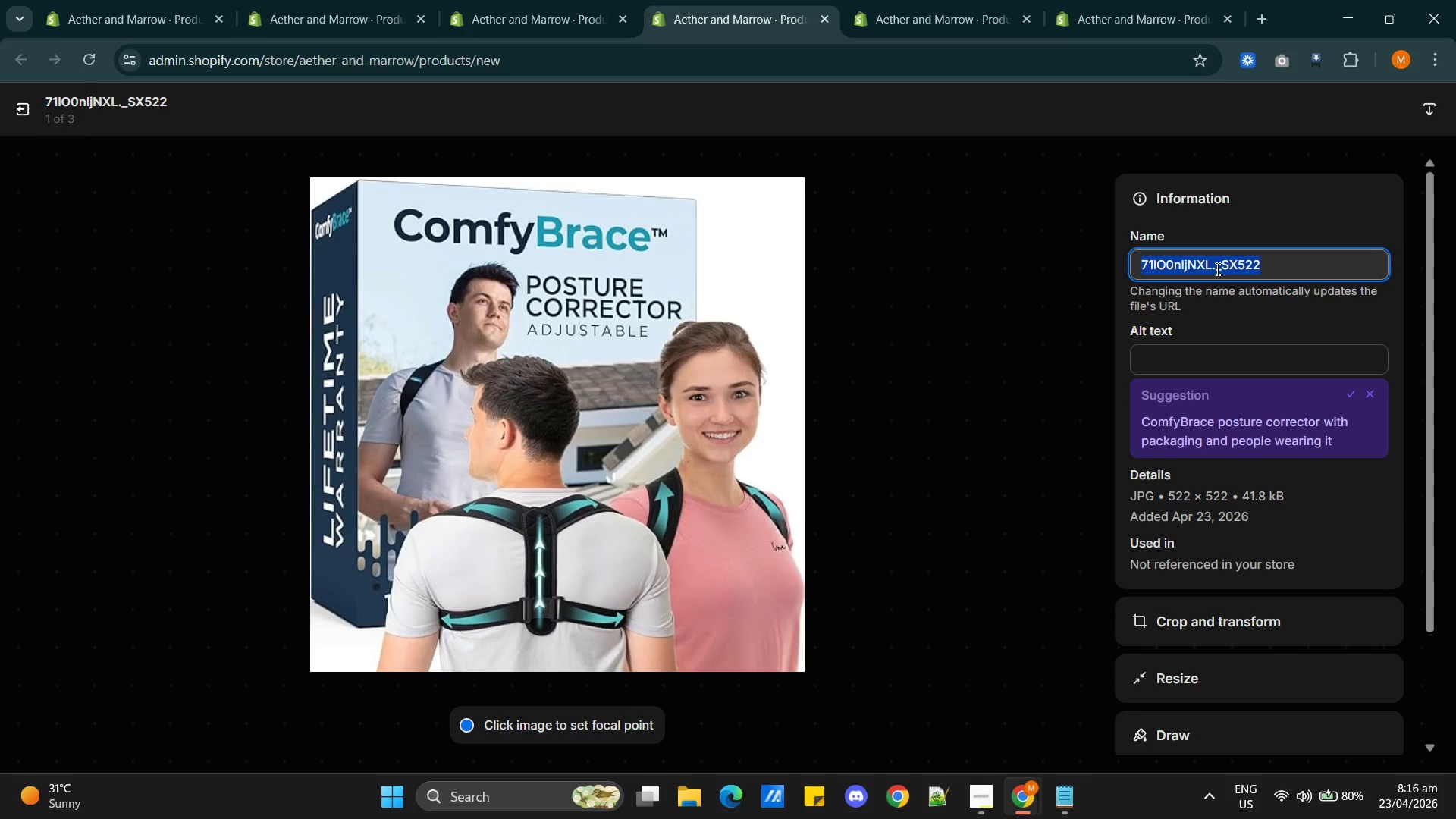 
triple_click([1216, 268])
 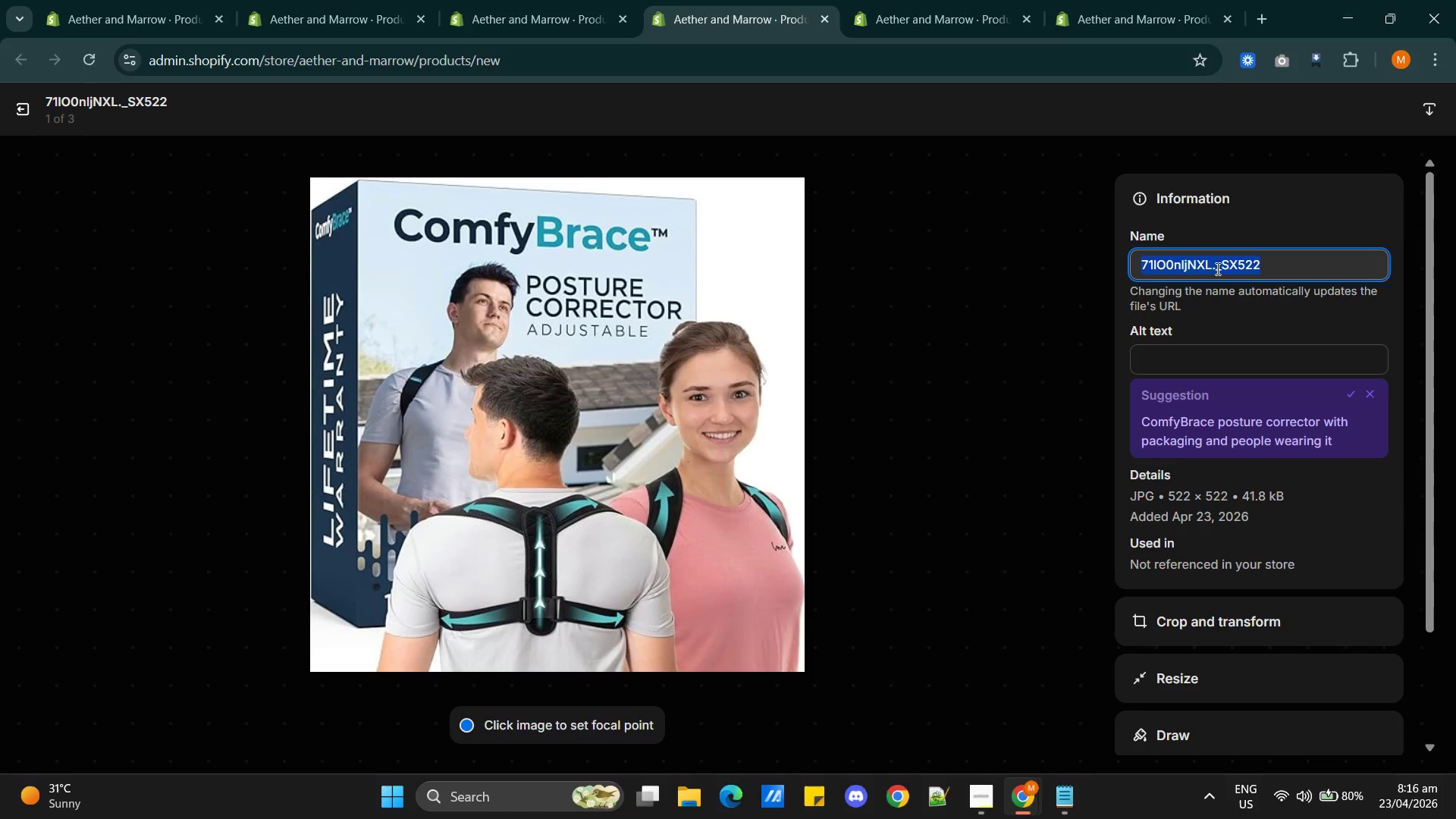 
triple_click([1216, 268])
 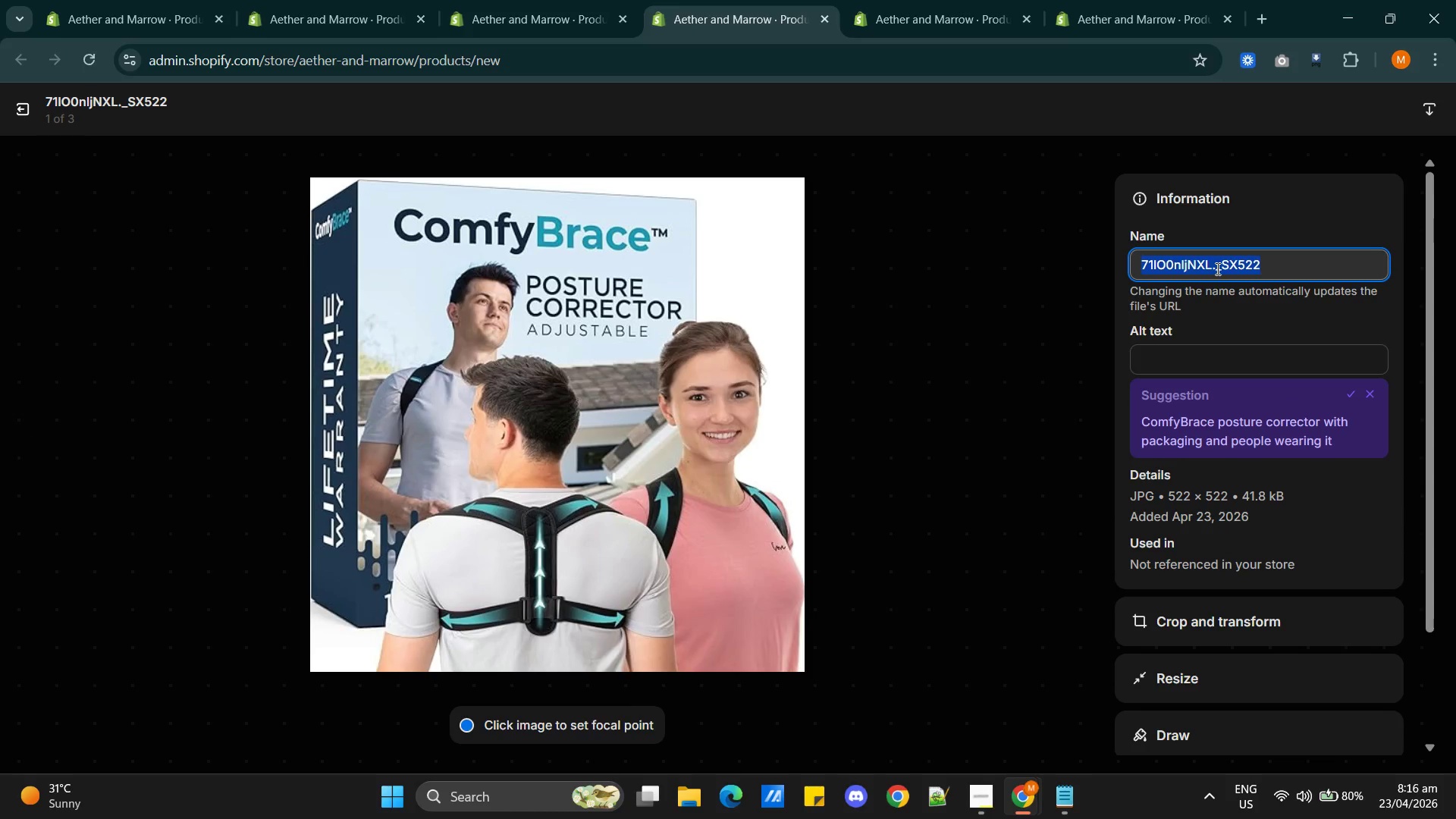 
wait(9.89)
 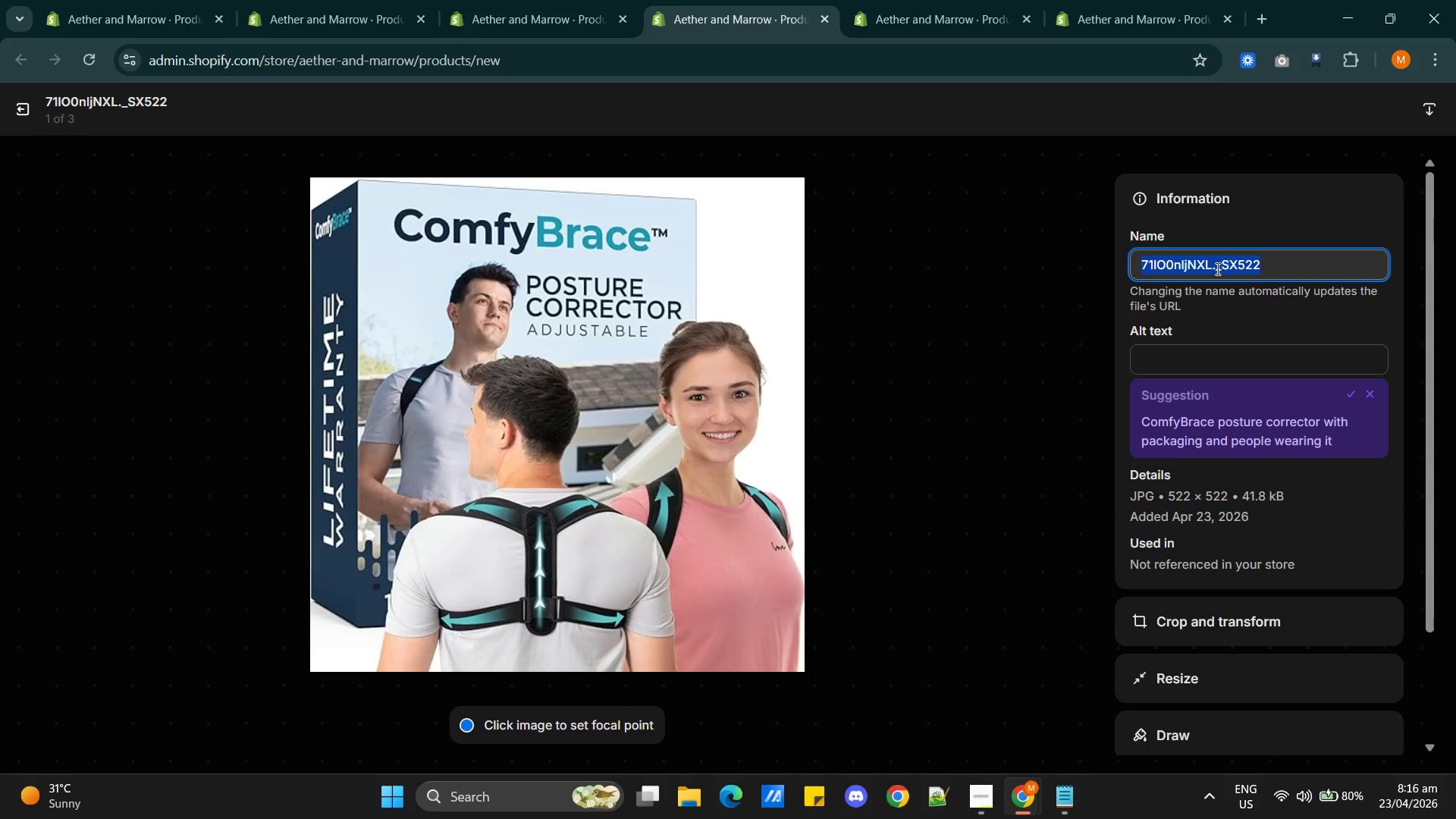 
type(ComfyBrace-posture-corrector)
 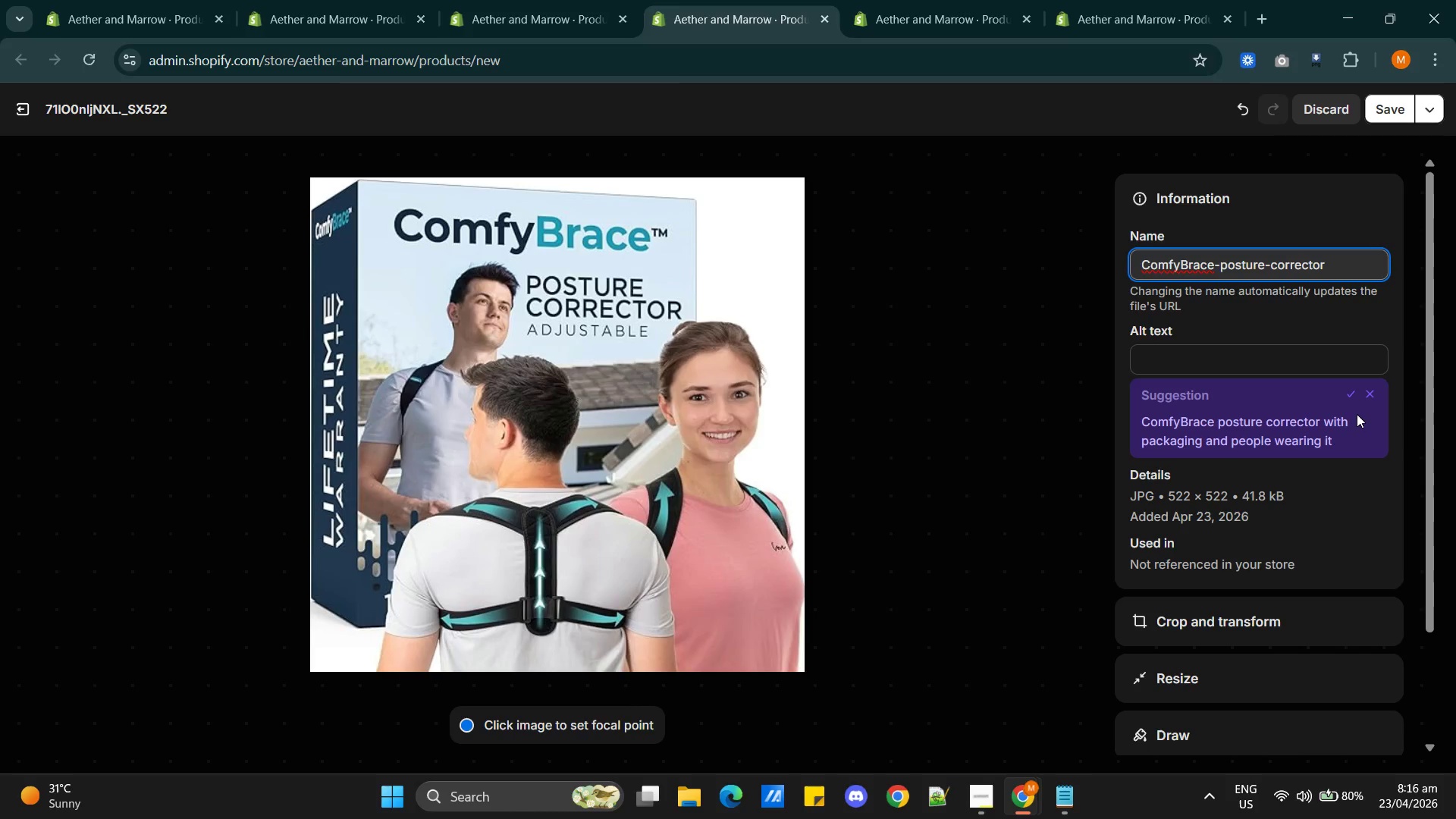 
left_click([1350, 397])
 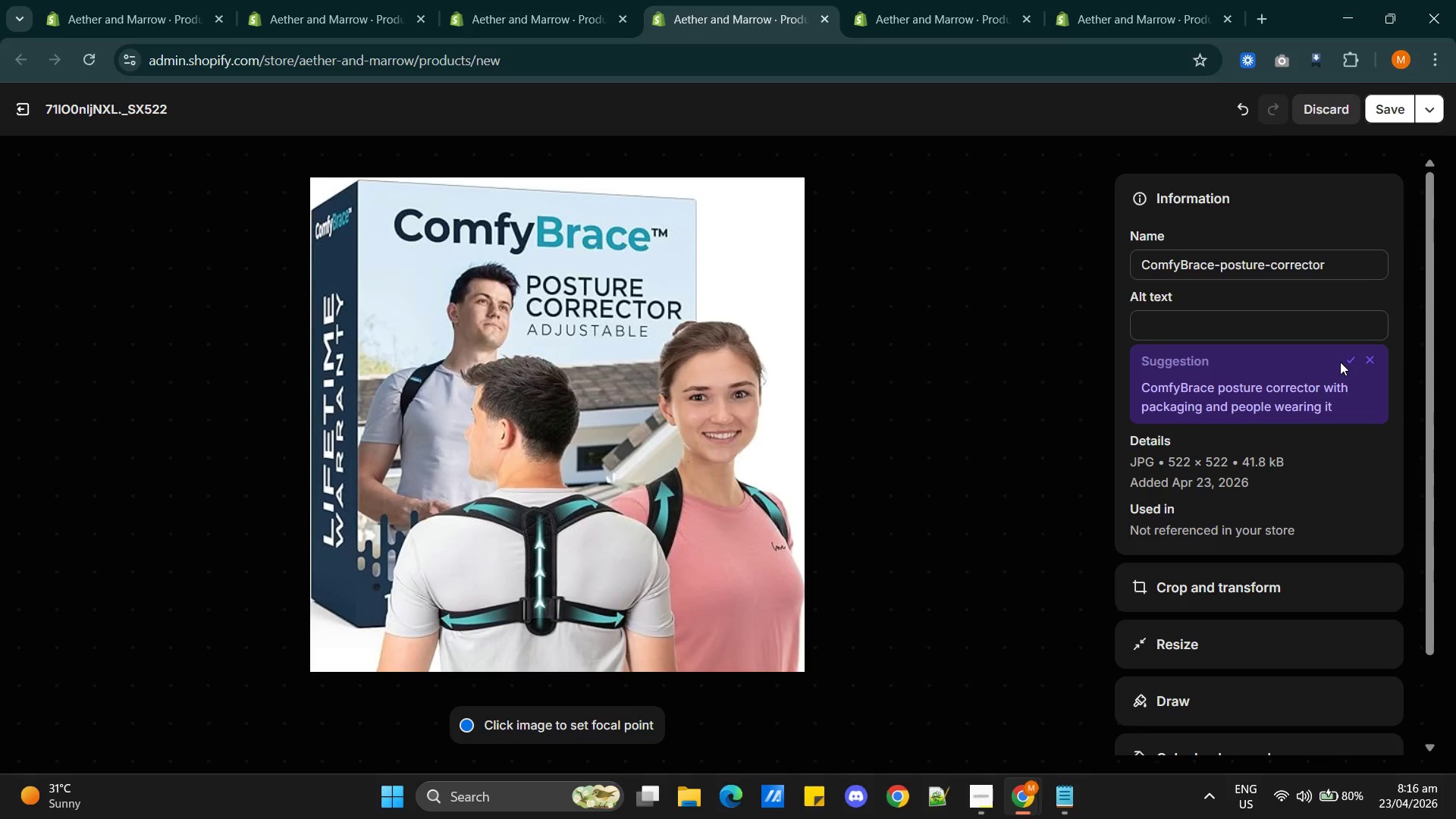 
left_click([1347, 365])
 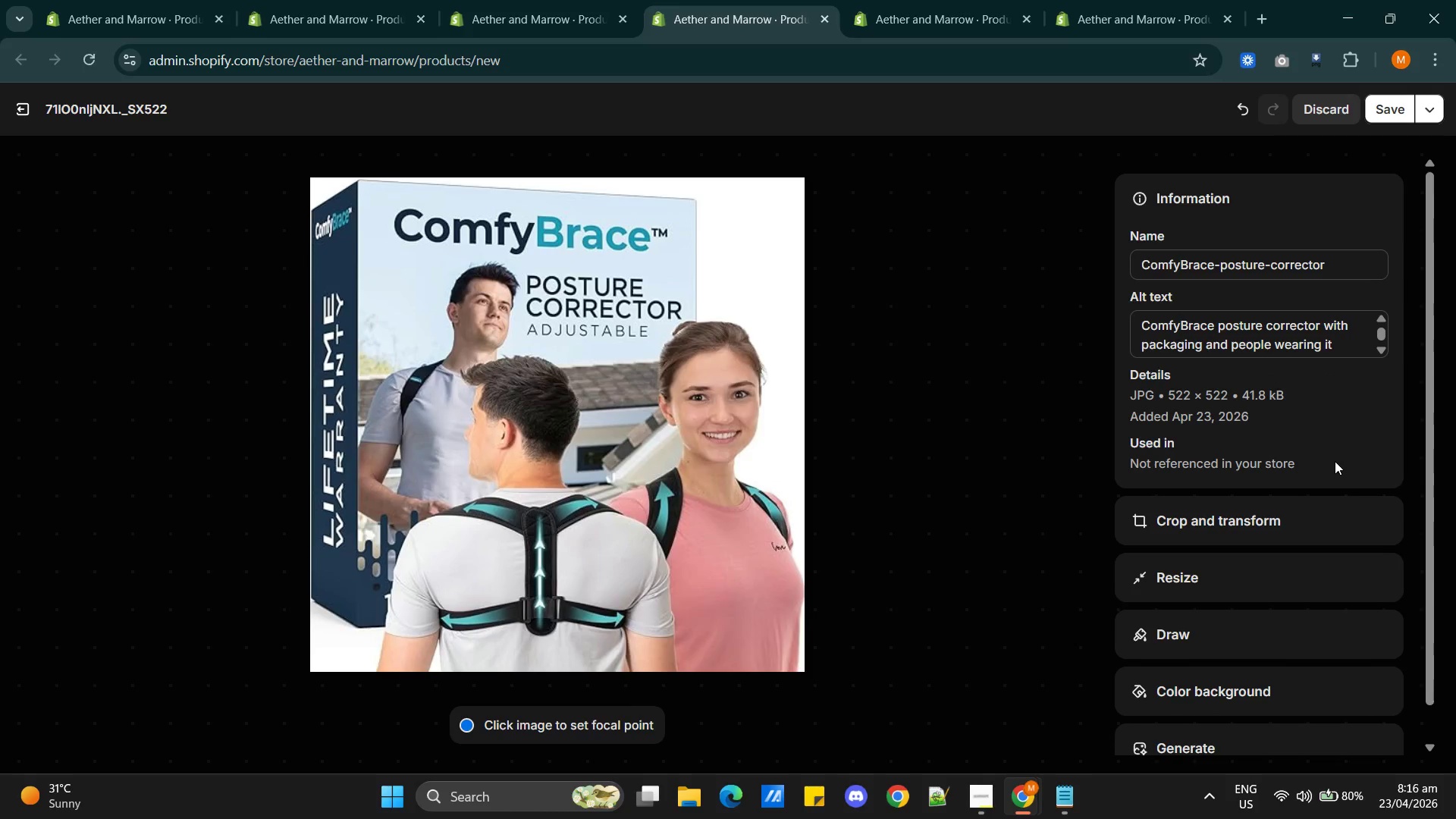 
wait(11.14)
 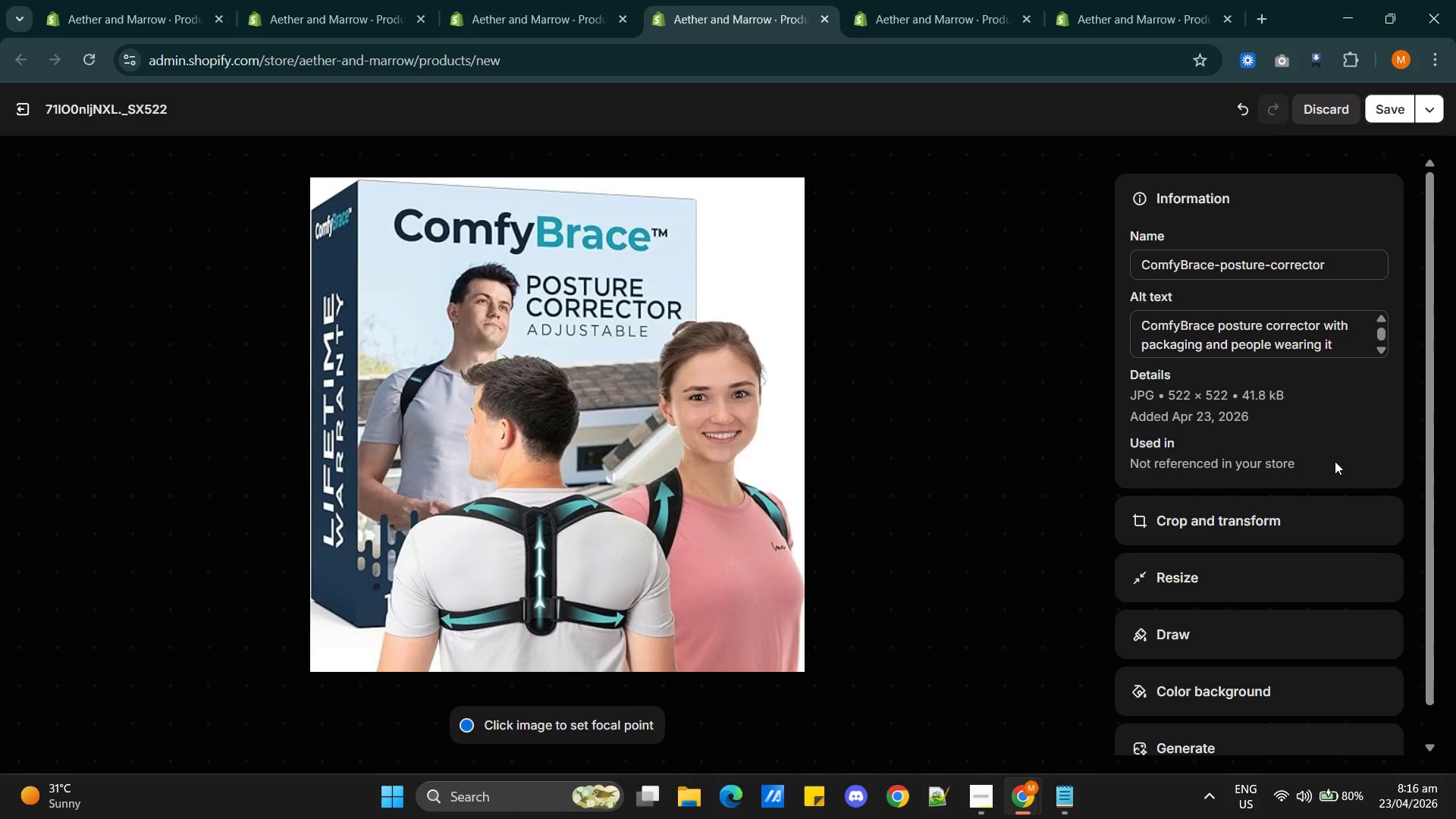 
left_click([1141, 325])
 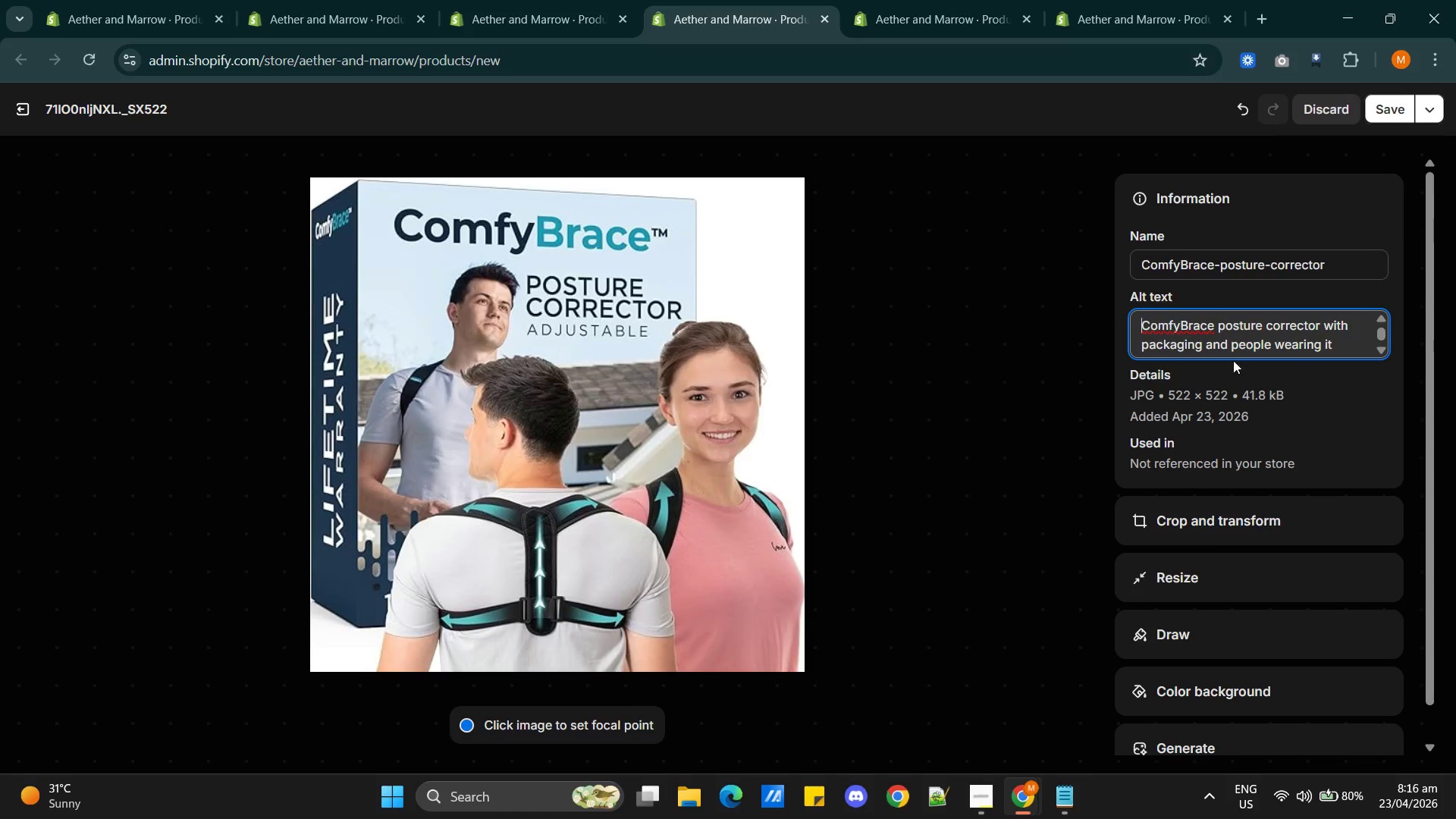 
wait(5.72)
 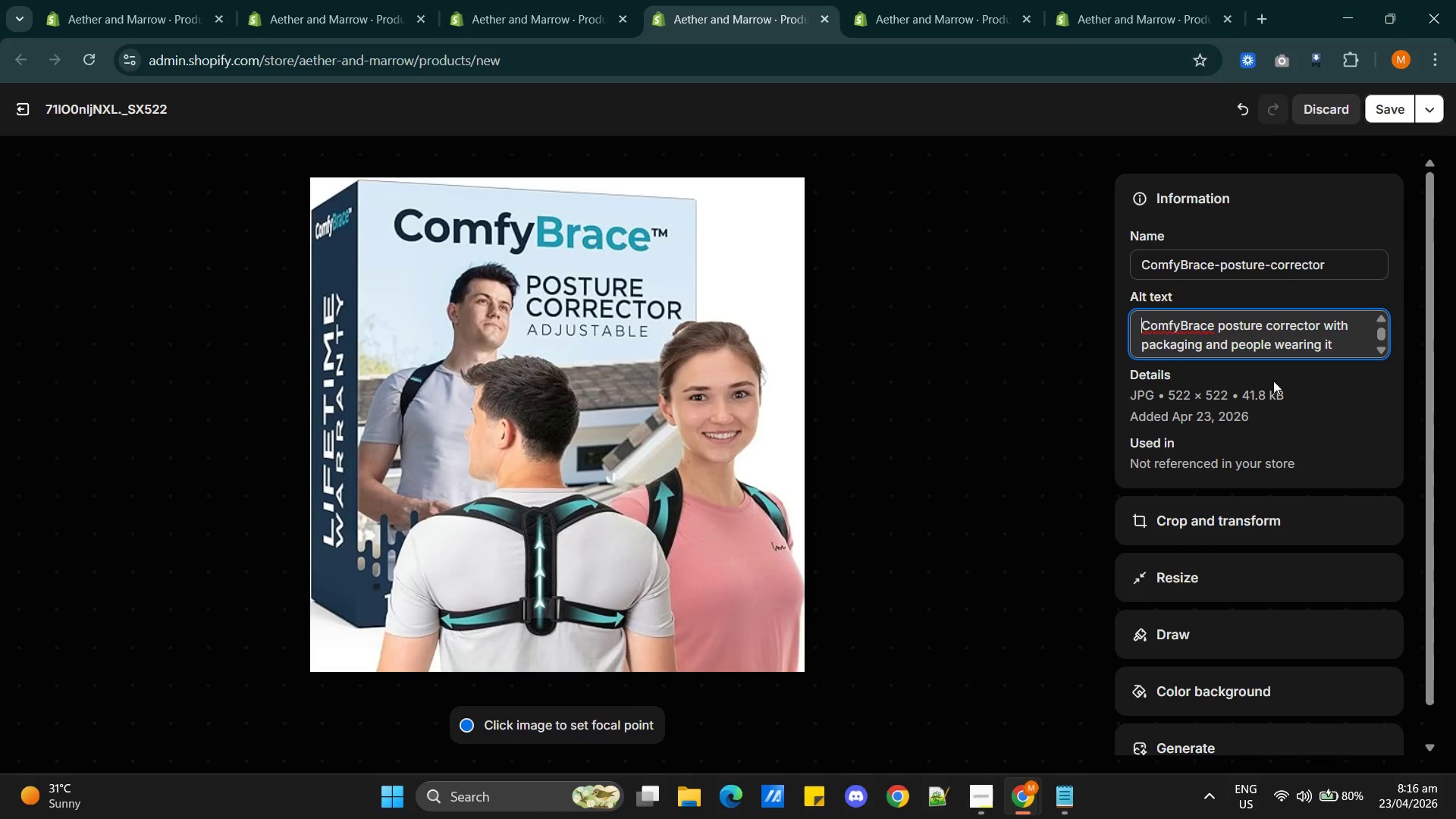 
left_click([1201, 347])
 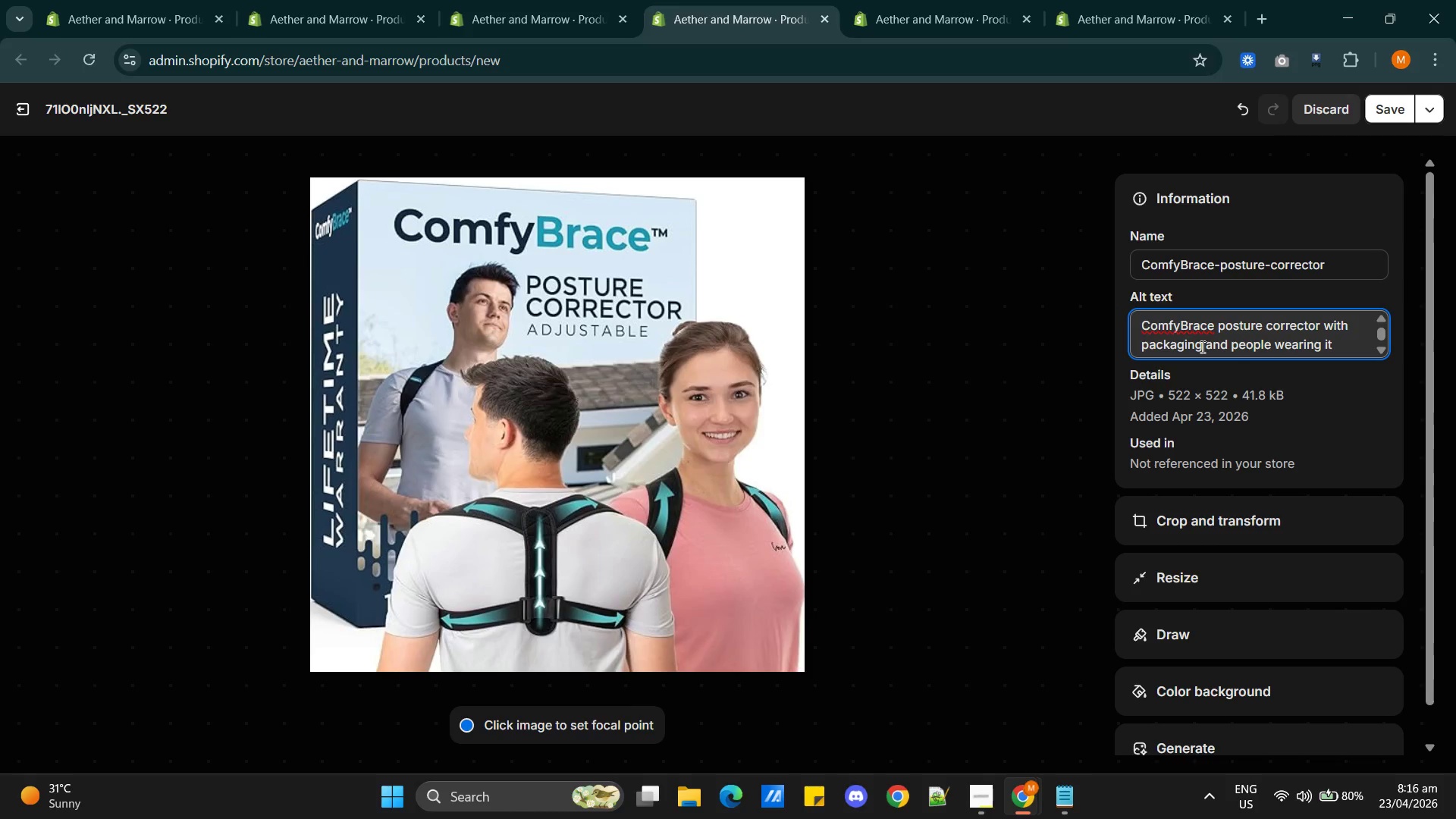 
left_click_drag(start_coordinate=[1201, 347], to_coordinate=[1323, 323])
 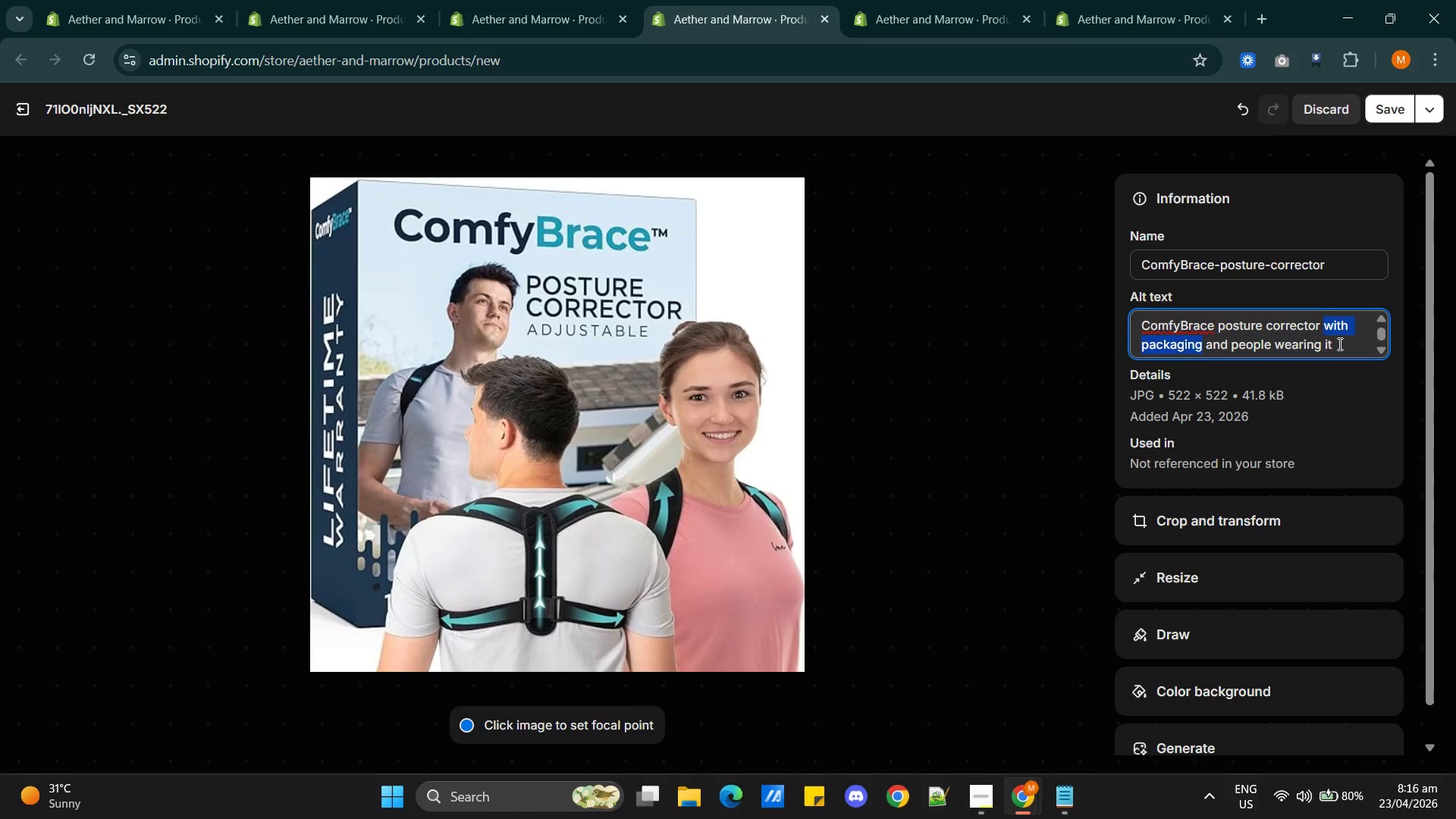 
type(packaging)
 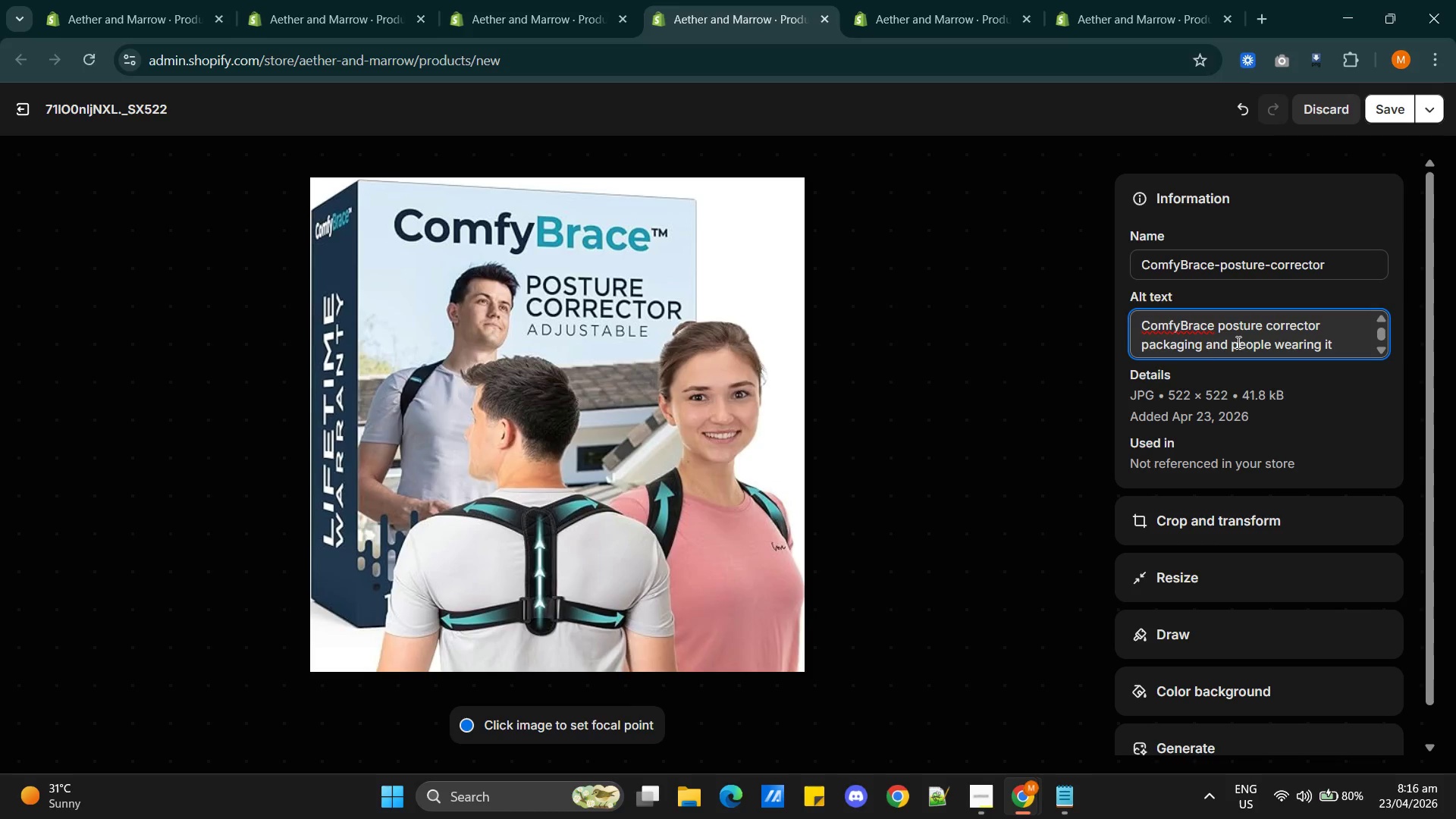 
left_click([1232, 342])
 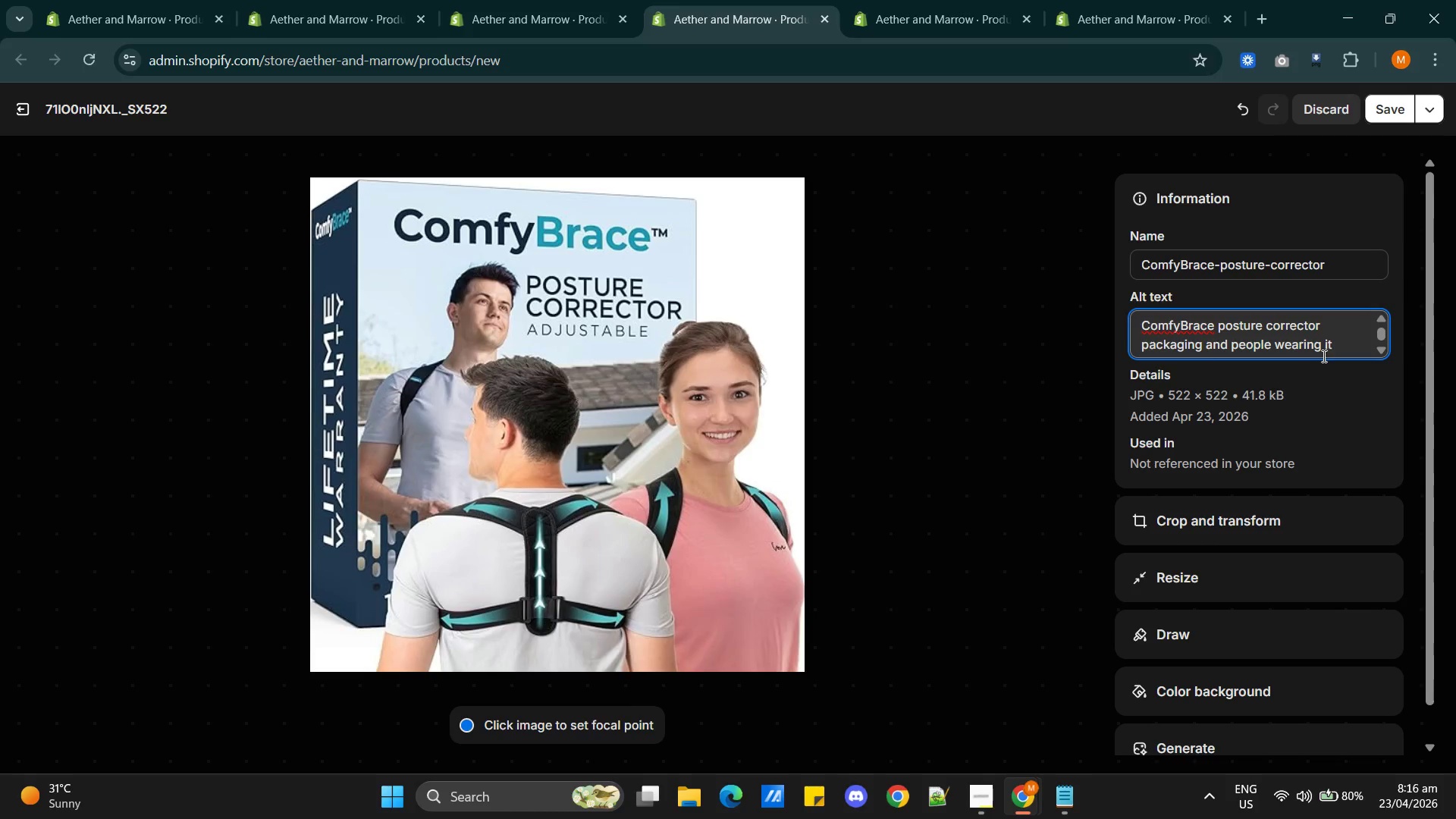 
key(A)
 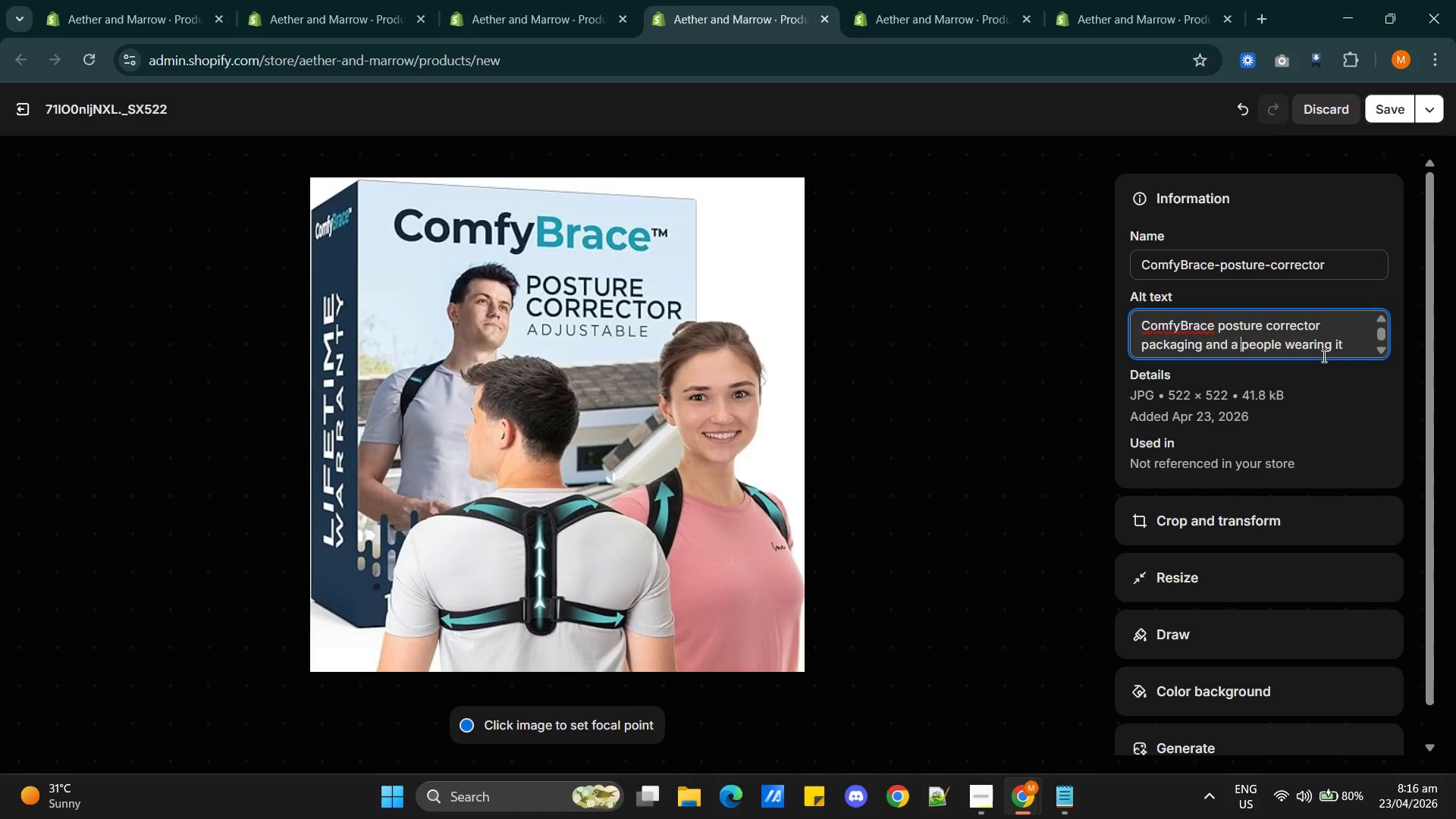 
key(Space)
 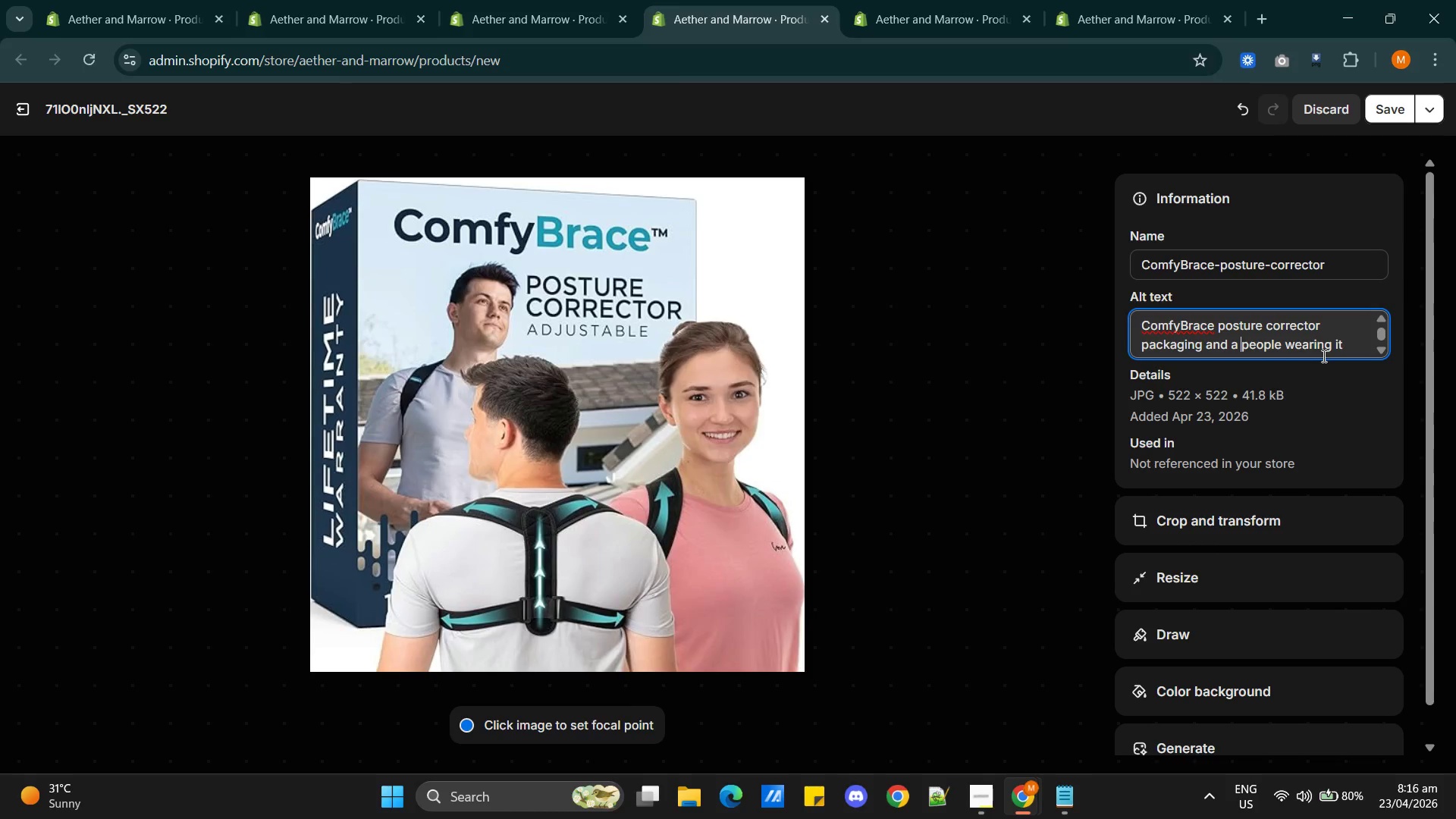 
type(product visual)
 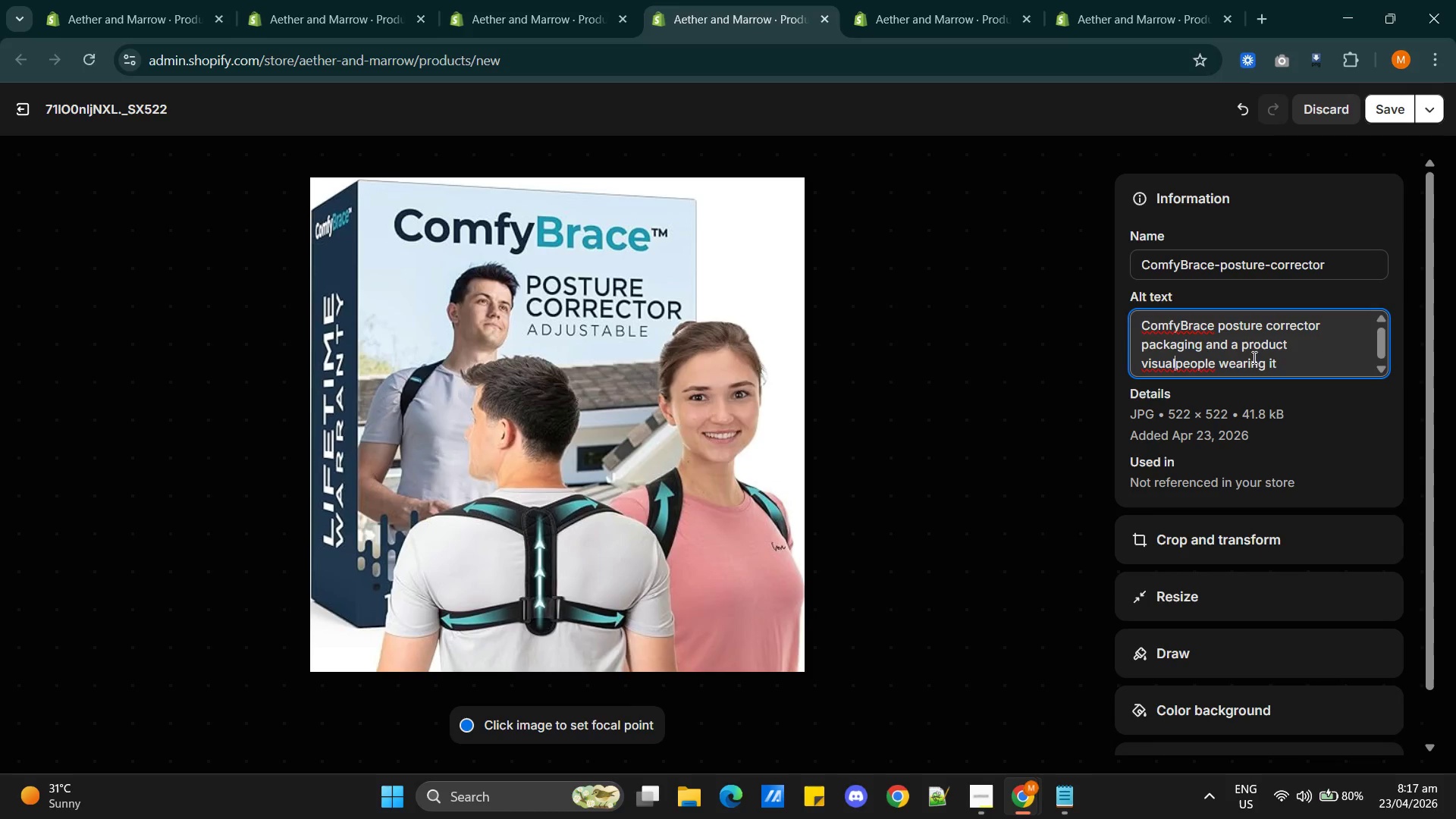 
type( wear by models)
 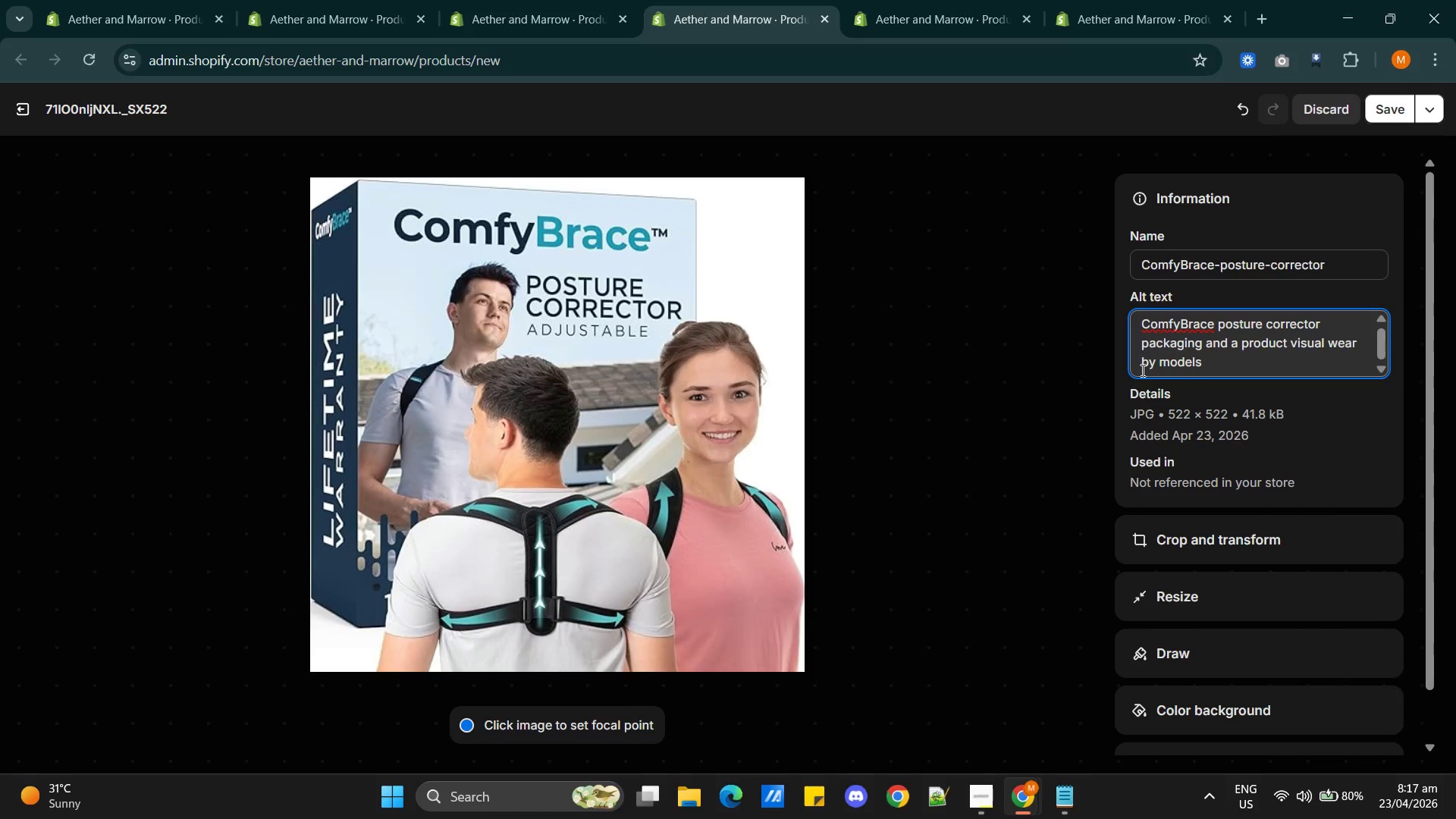 
left_click_drag(start_coordinate=[1258, 359], to_coordinate=[1141, 370])
 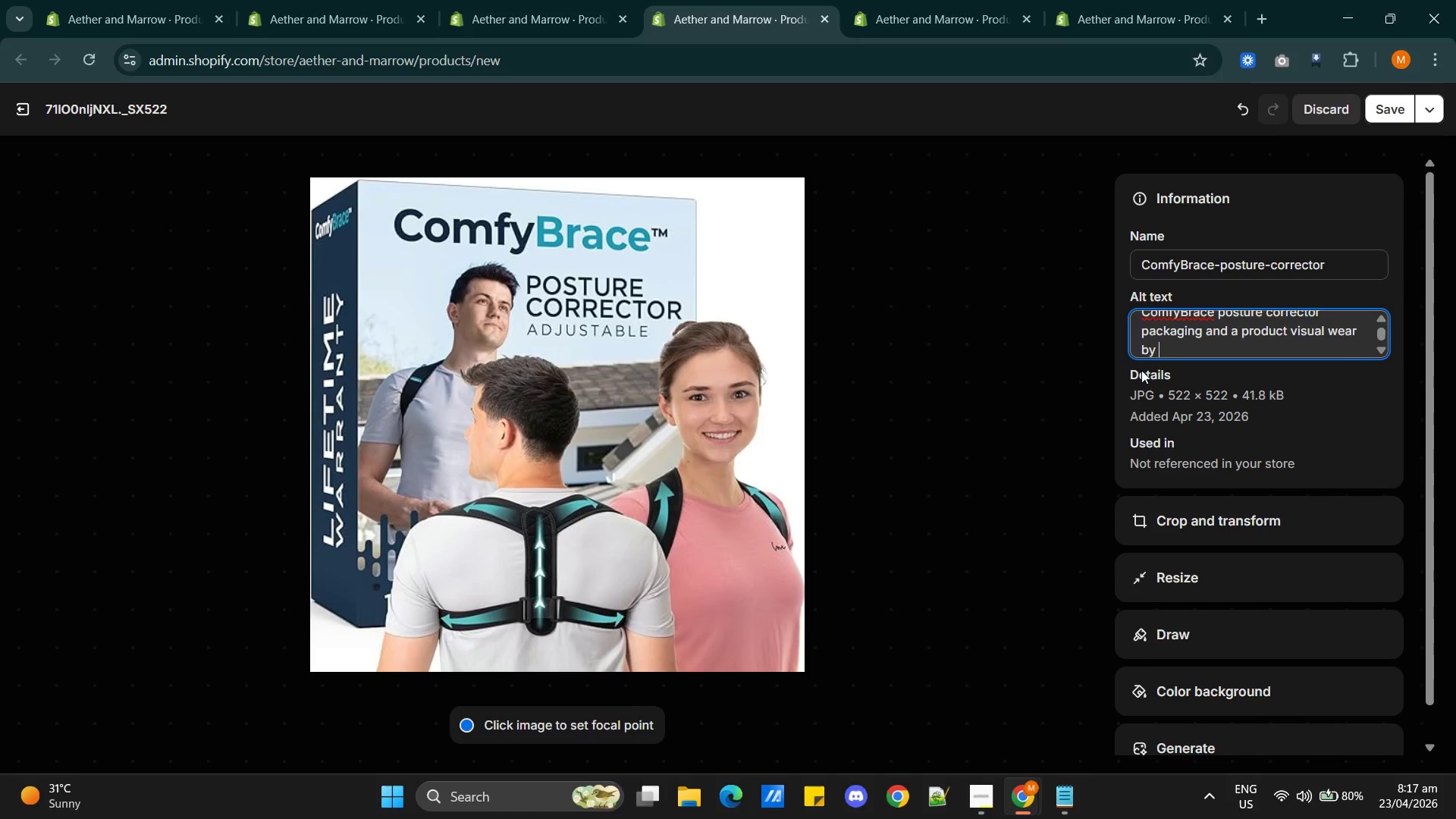 
left_click([1208, 551])
 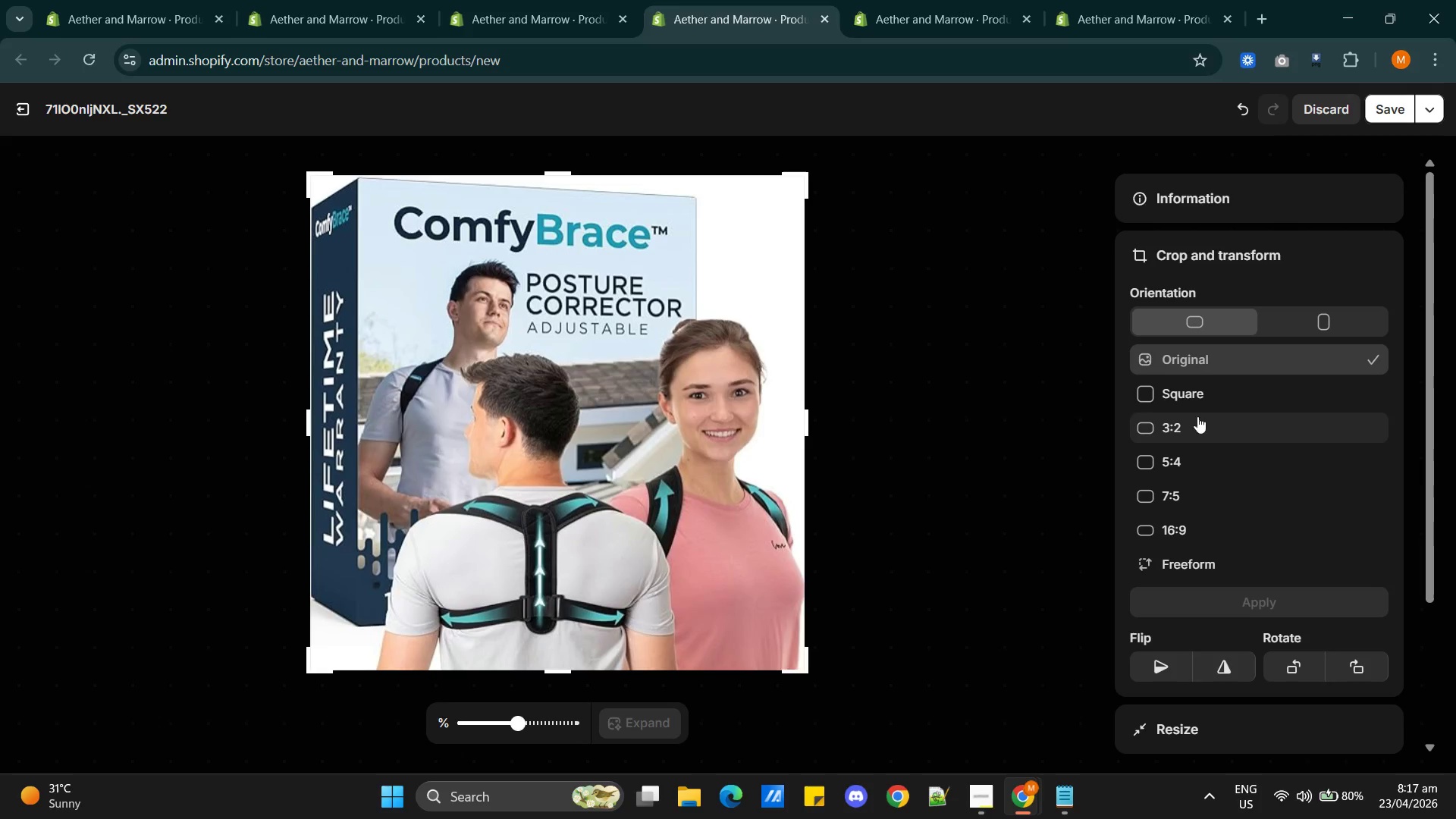 
left_click([1197, 401])
 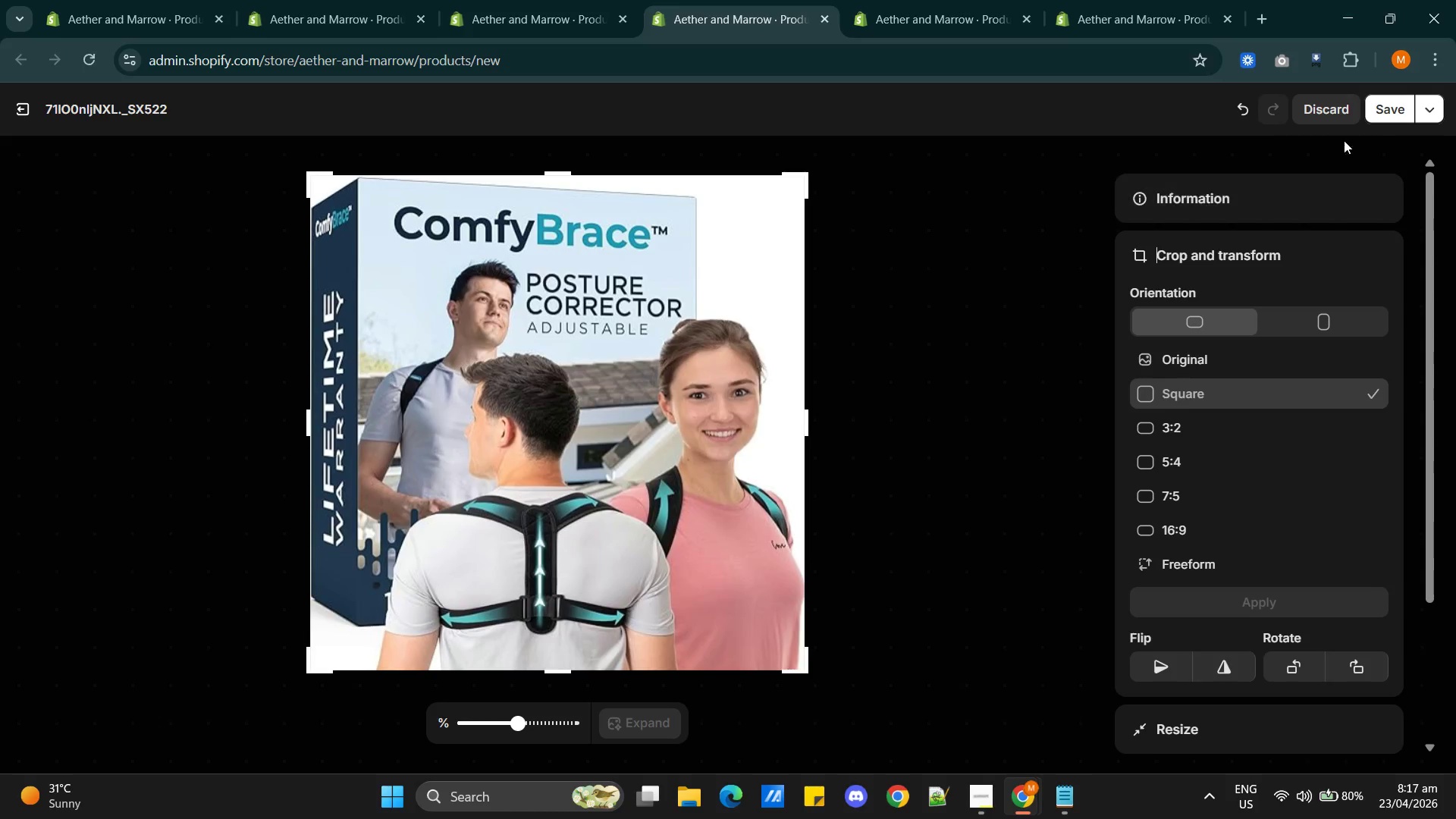 
left_click([1387, 112])
 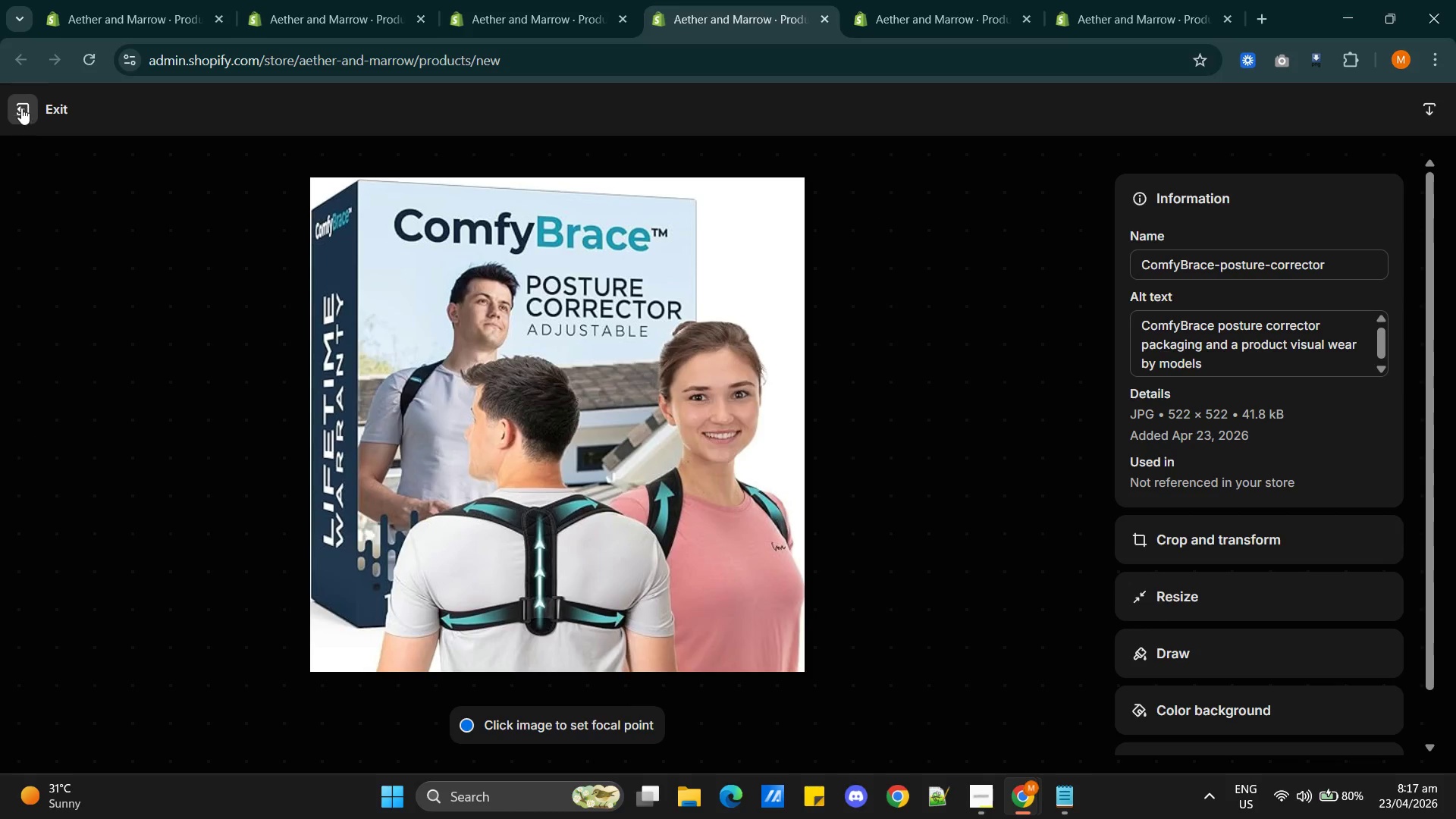 
wait(5.77)
 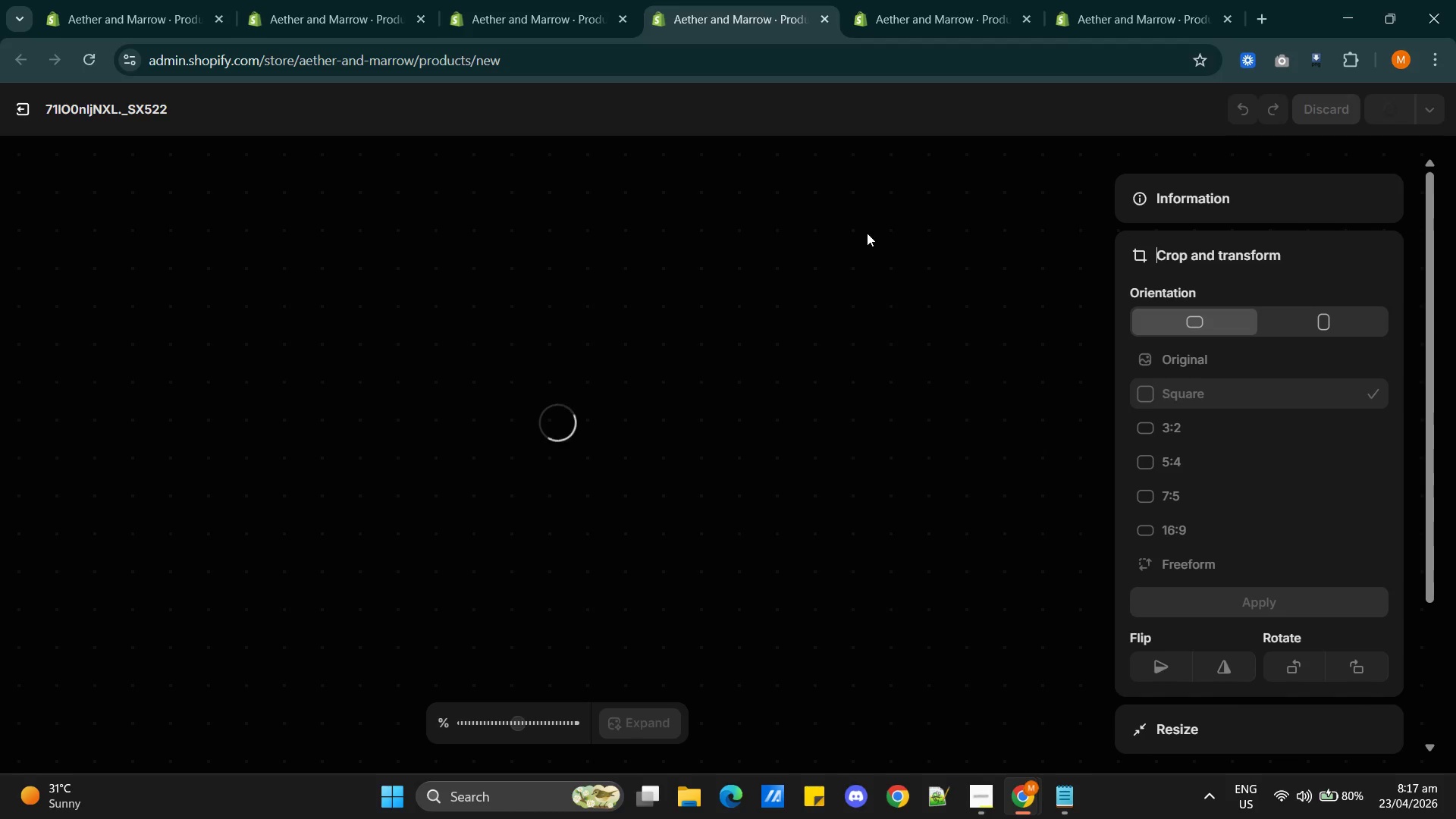 
left_click([20, 108])
 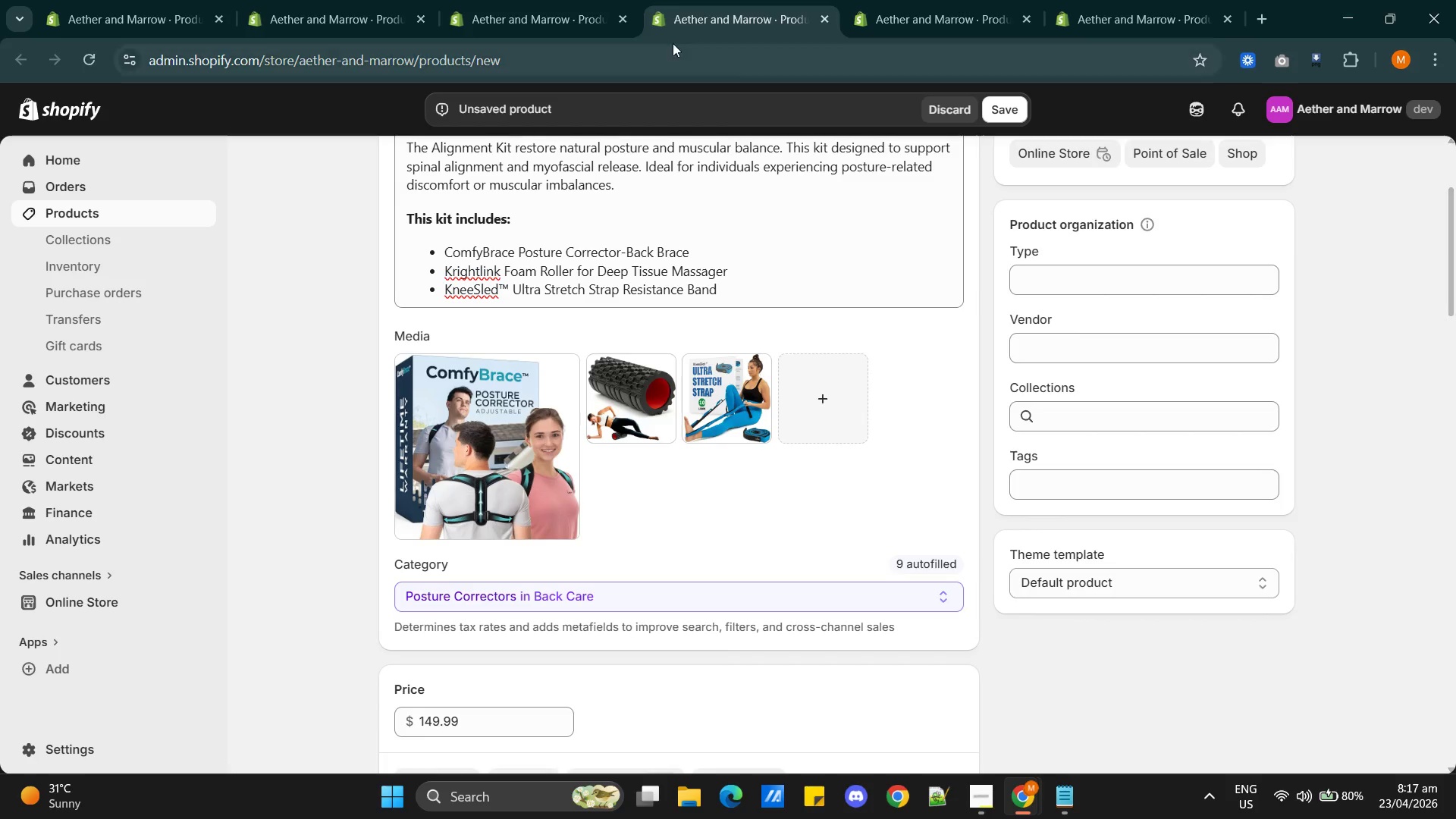 
left_click([532, 23])
 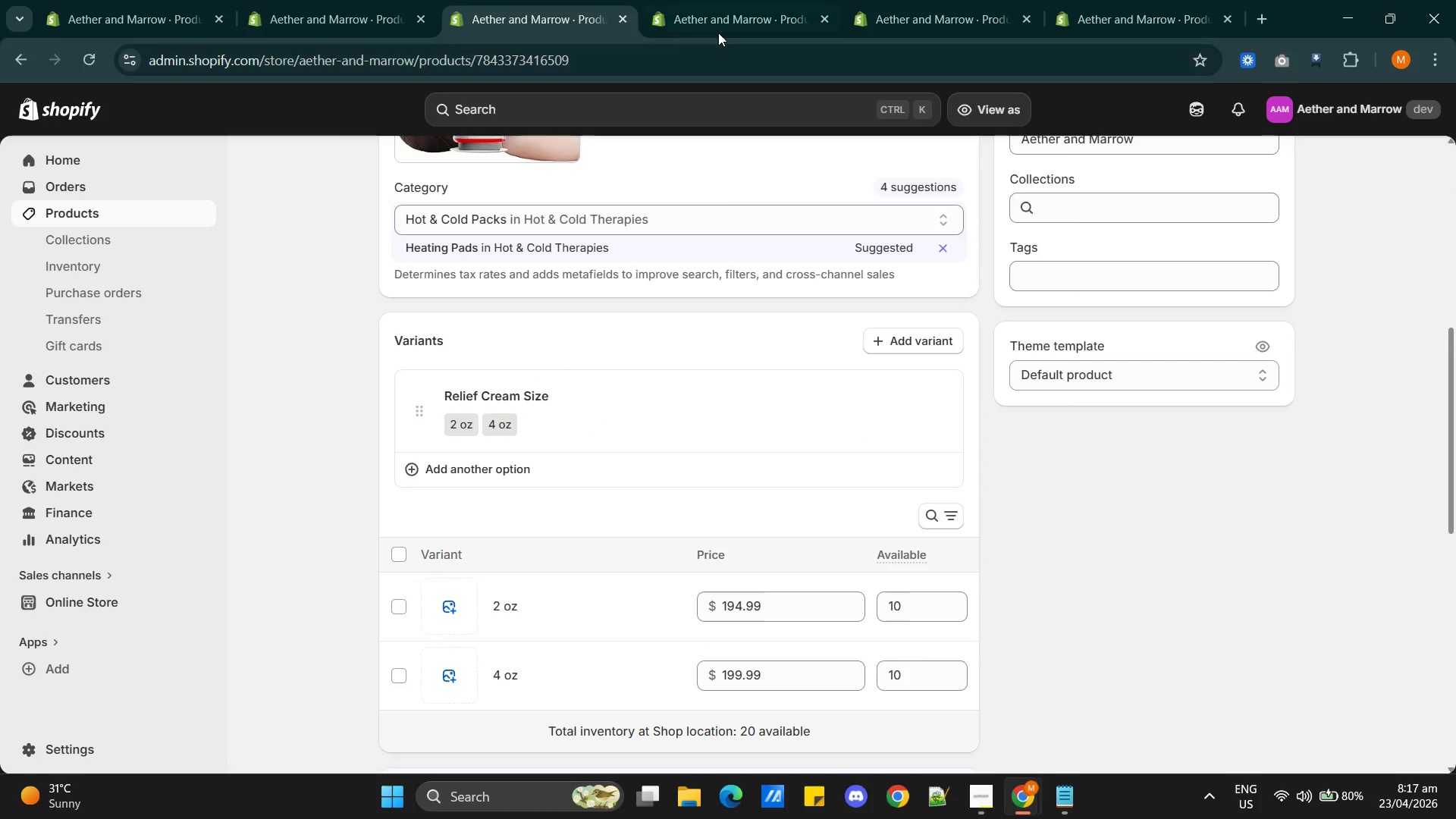 
left_click([719, 21])
 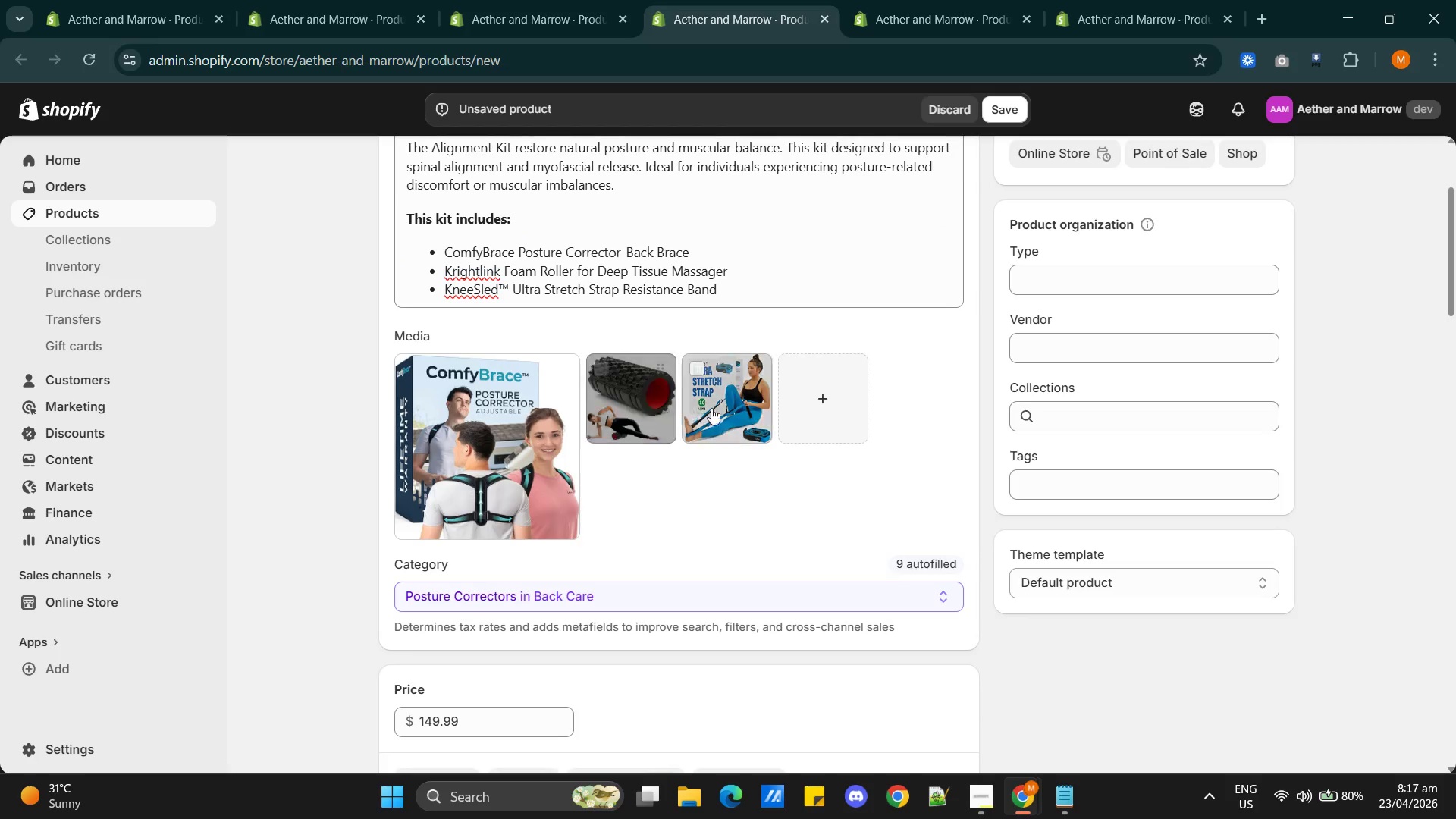 
left_click([645, 388])
 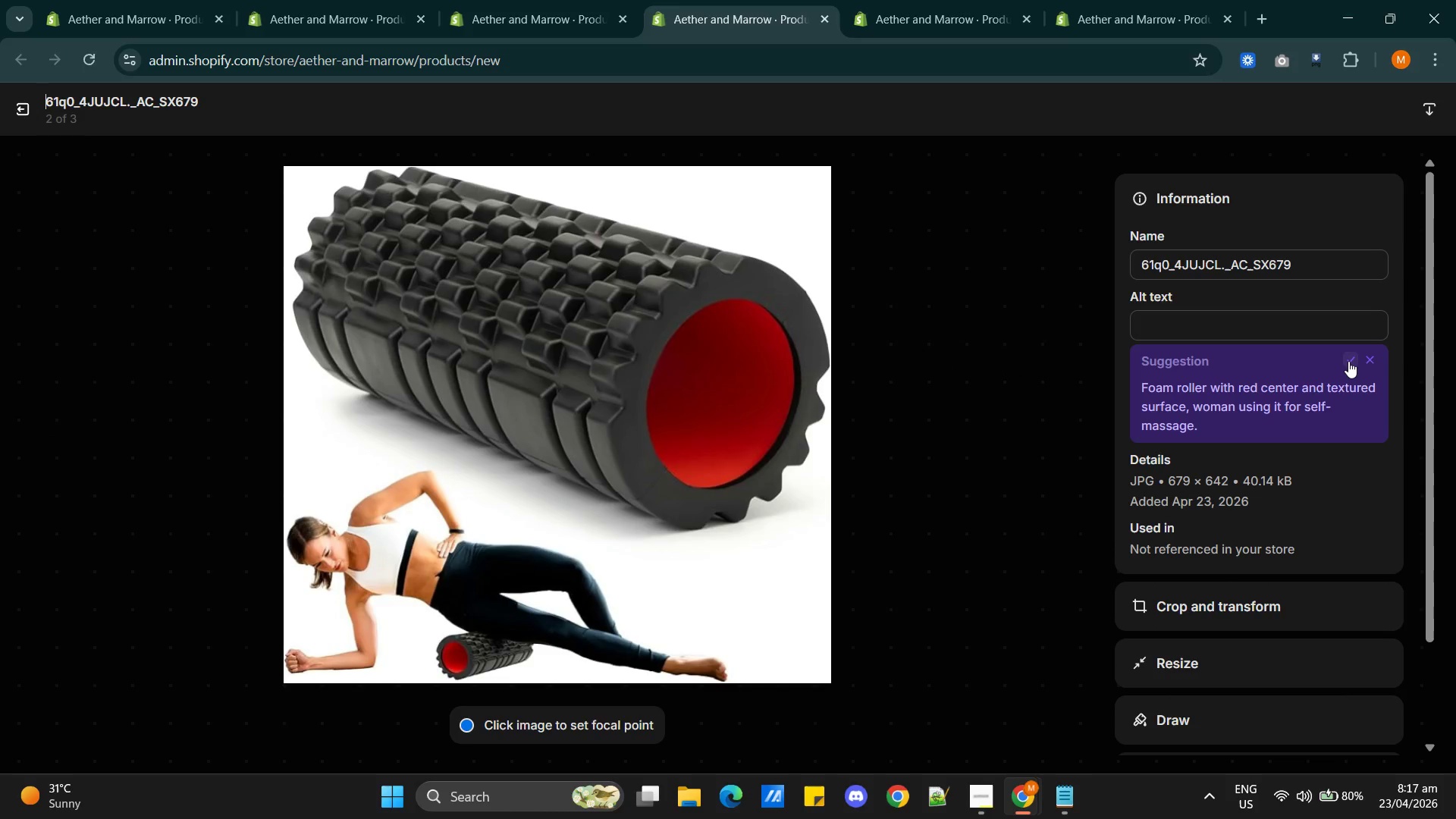 
wait(6.47)
 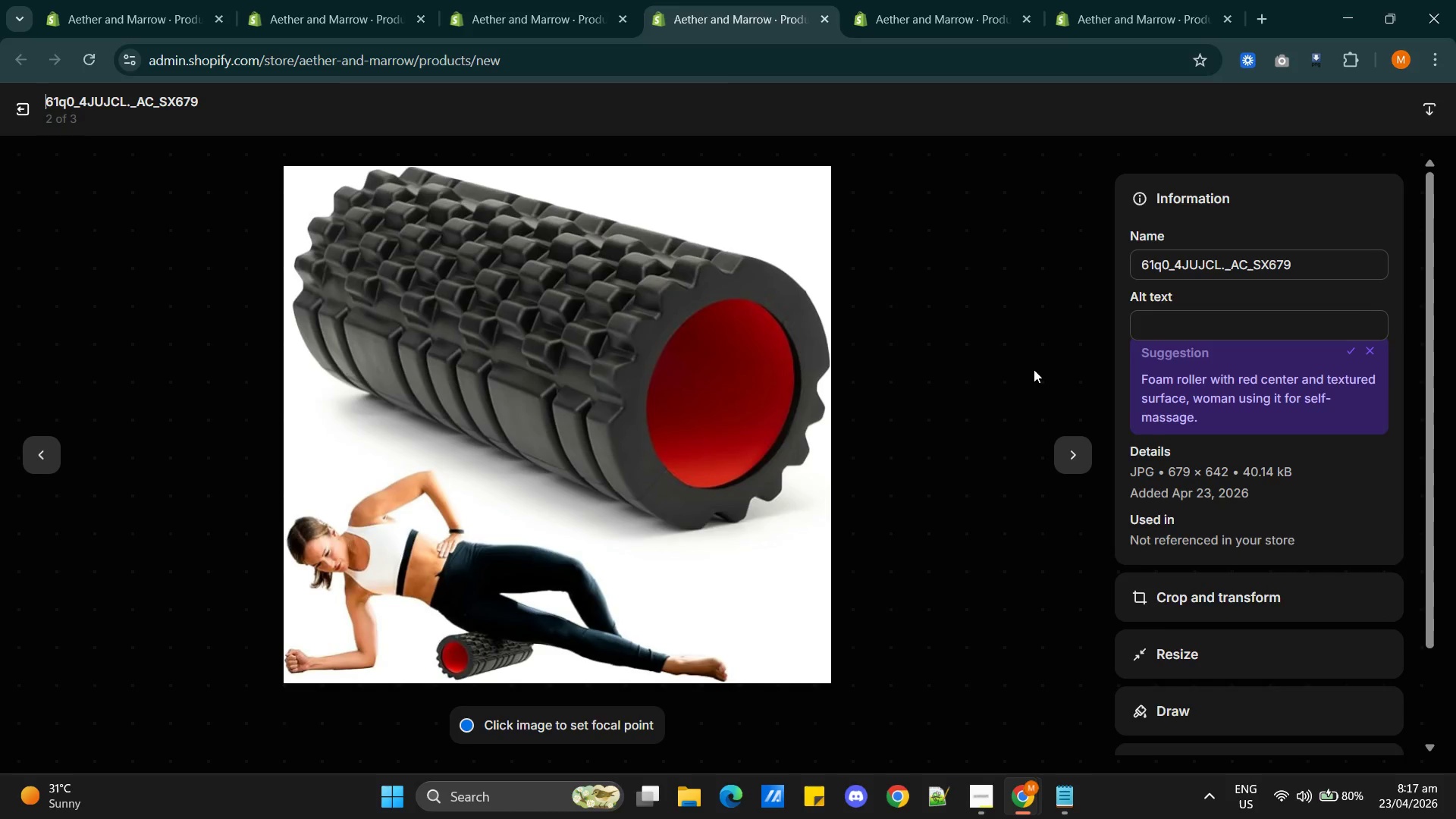 
double_click([1269, 262])
 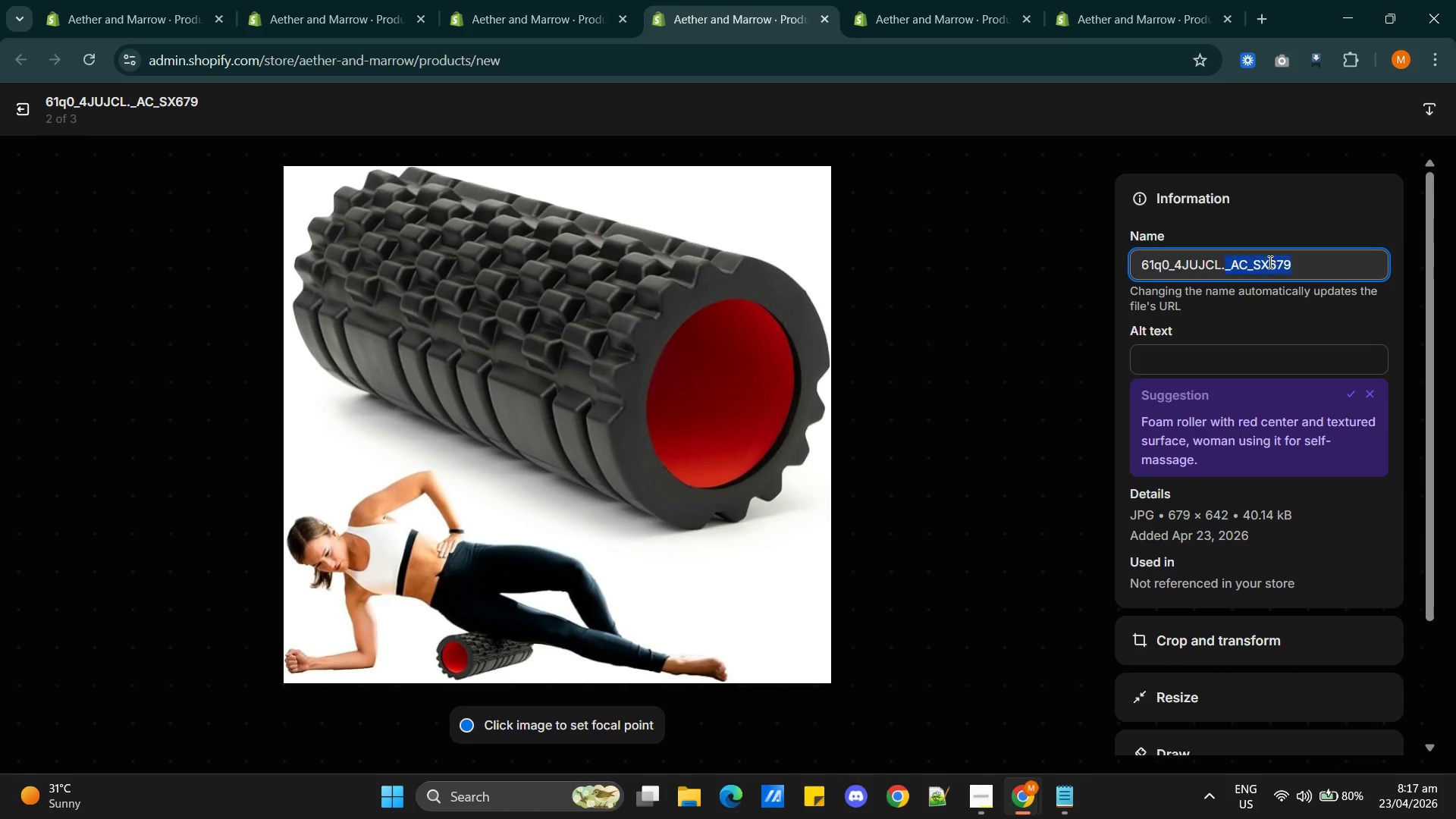 
triple_click([1269, 262])
 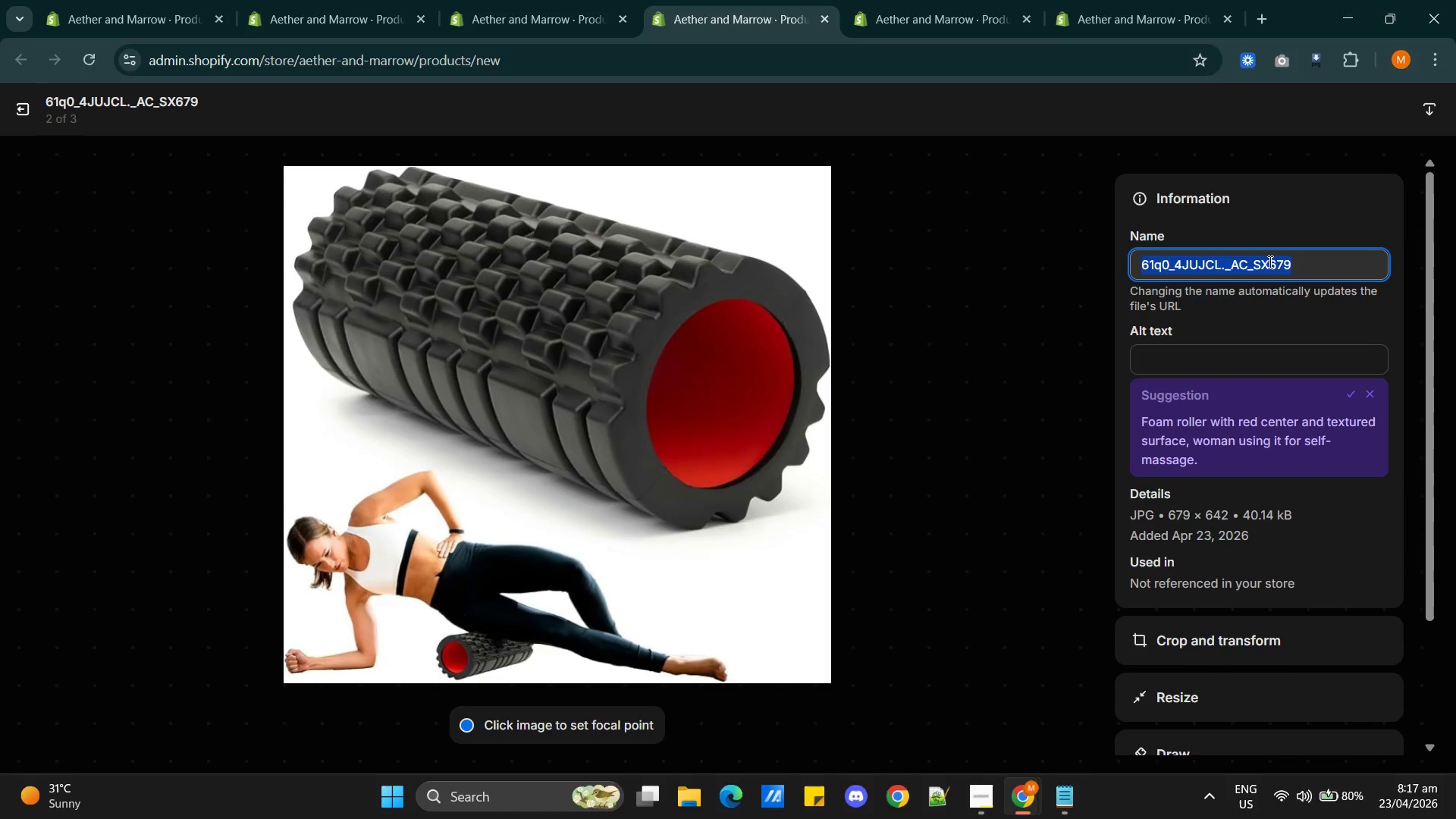 
type(Foam Roller )
 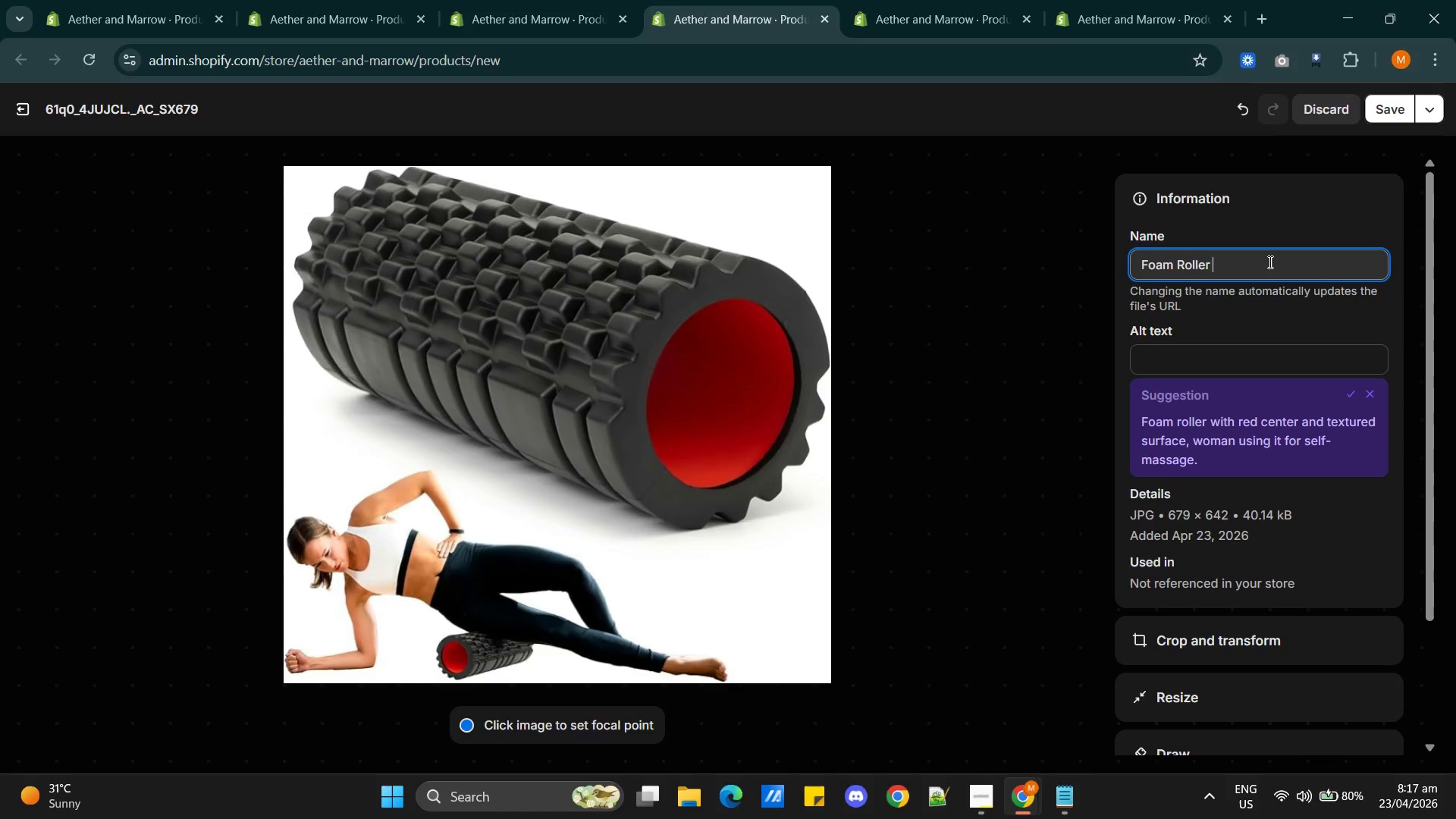 
hold_key(key=Backspace, duration=1.22)
 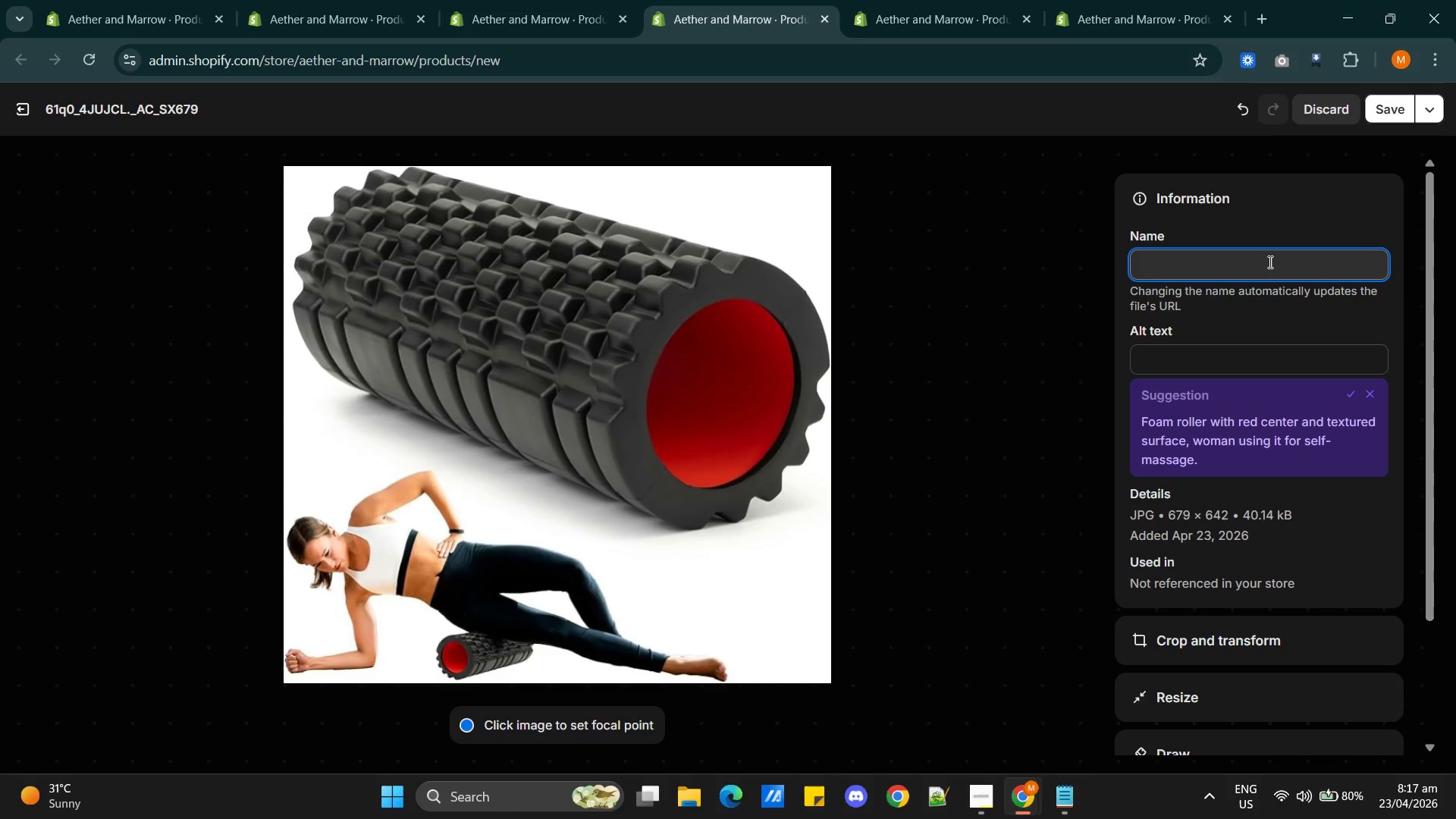 
type(foam )
key(Backspace)
type(-roller-for-posture-corr3w)
key(Backspace)
key(Backspace)
type(ection)
 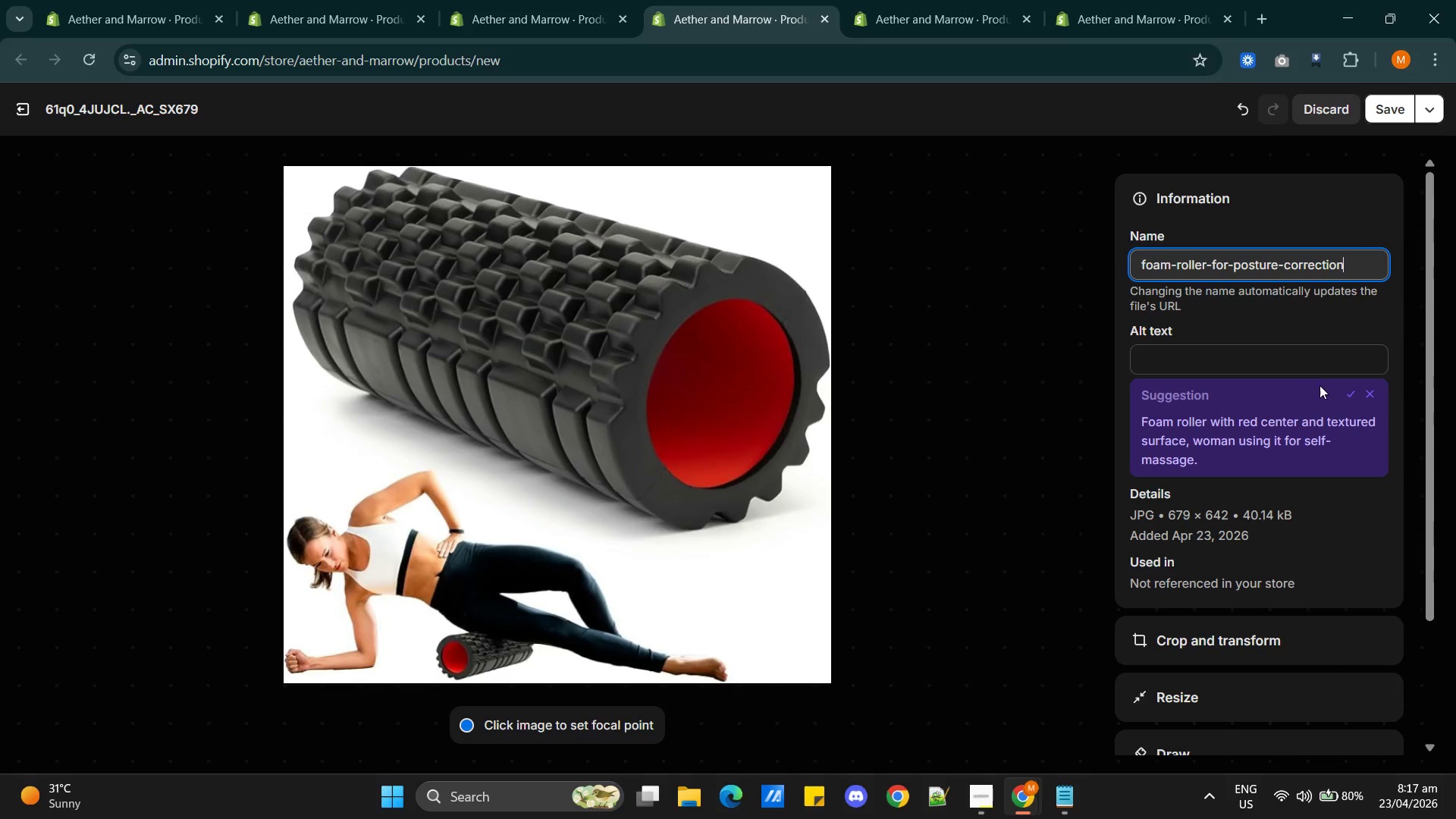 
left_click([1350, 394])
 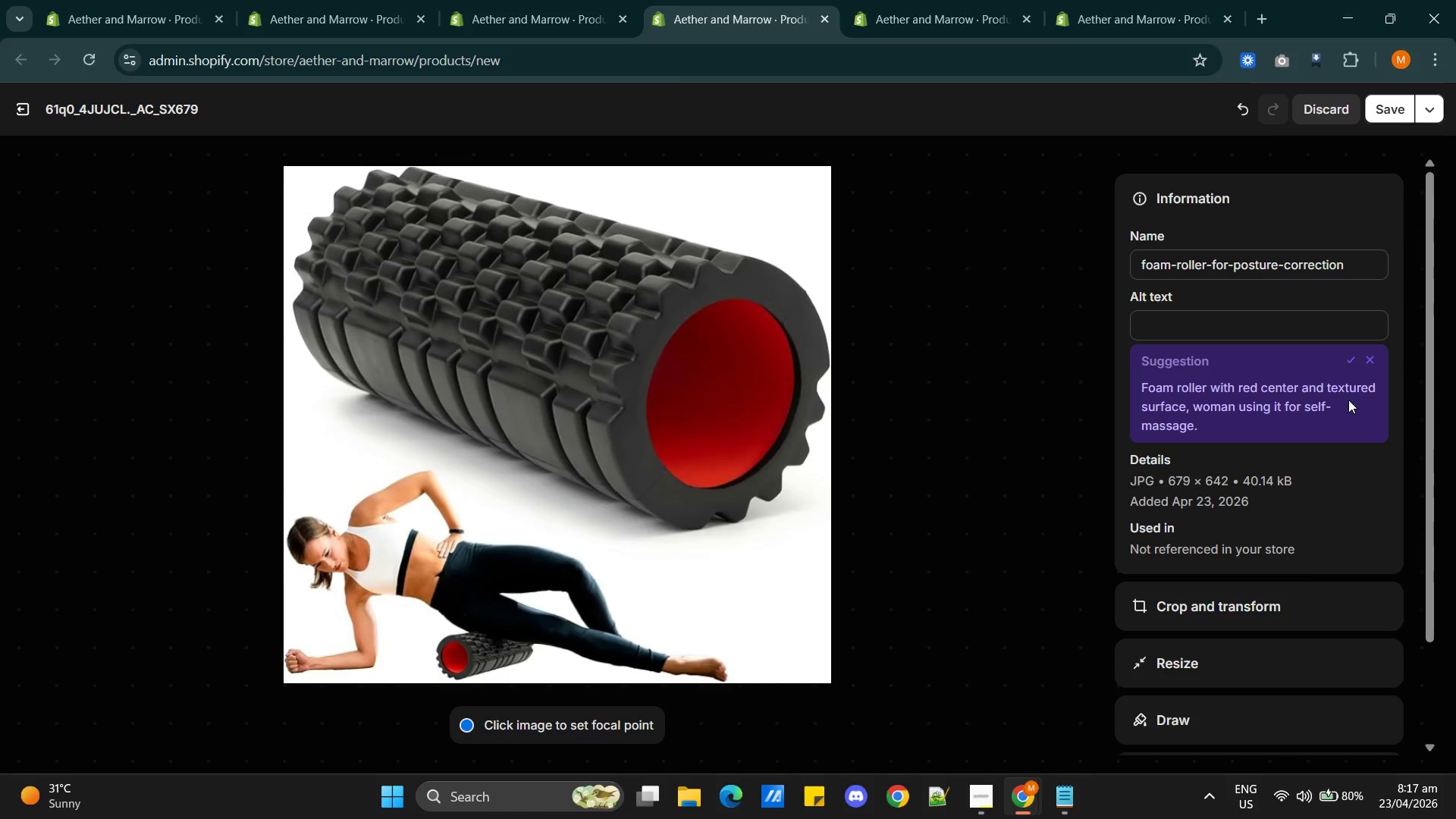 
left_click([1347, 364])
 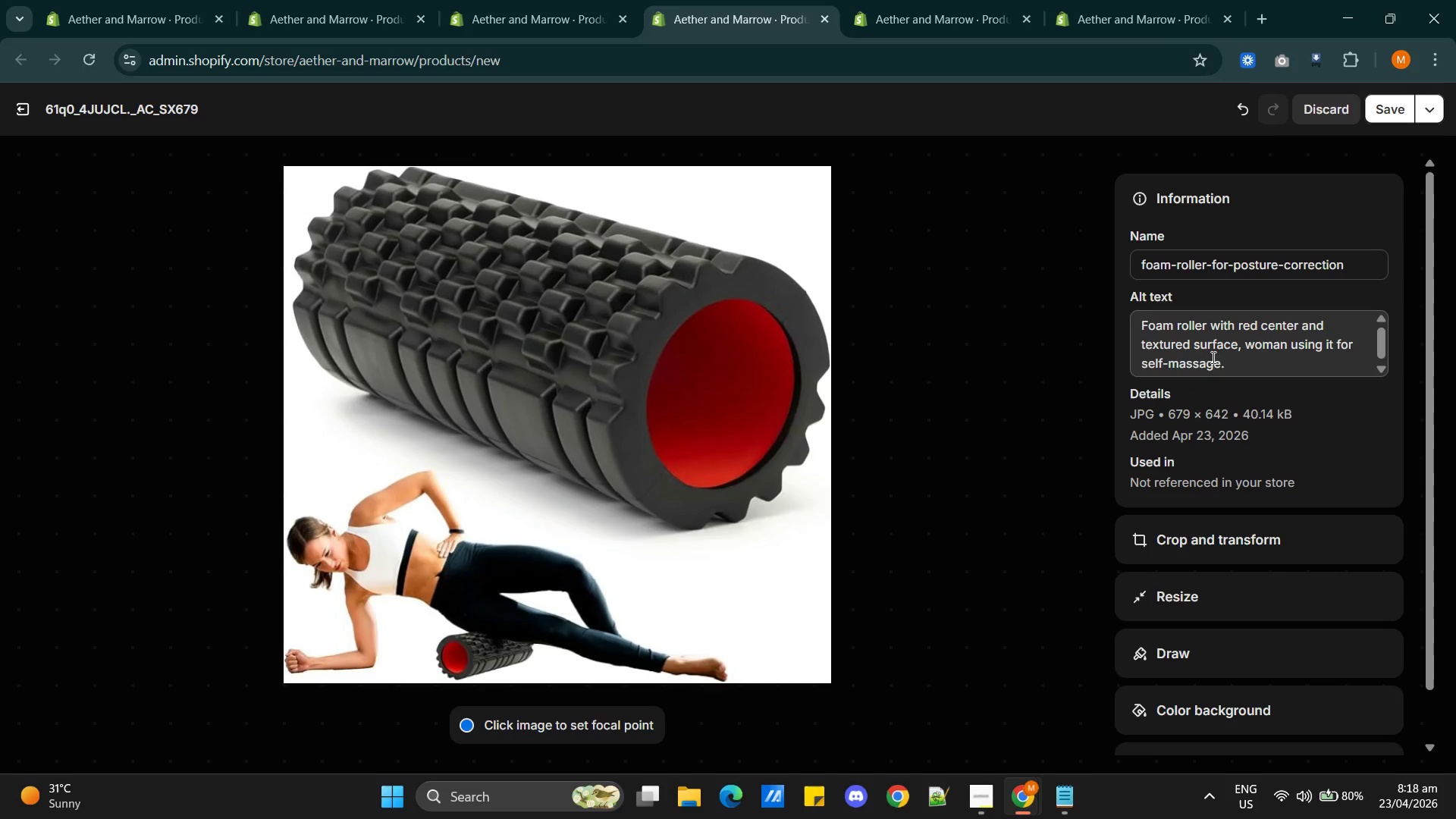 
wait(5.72)
 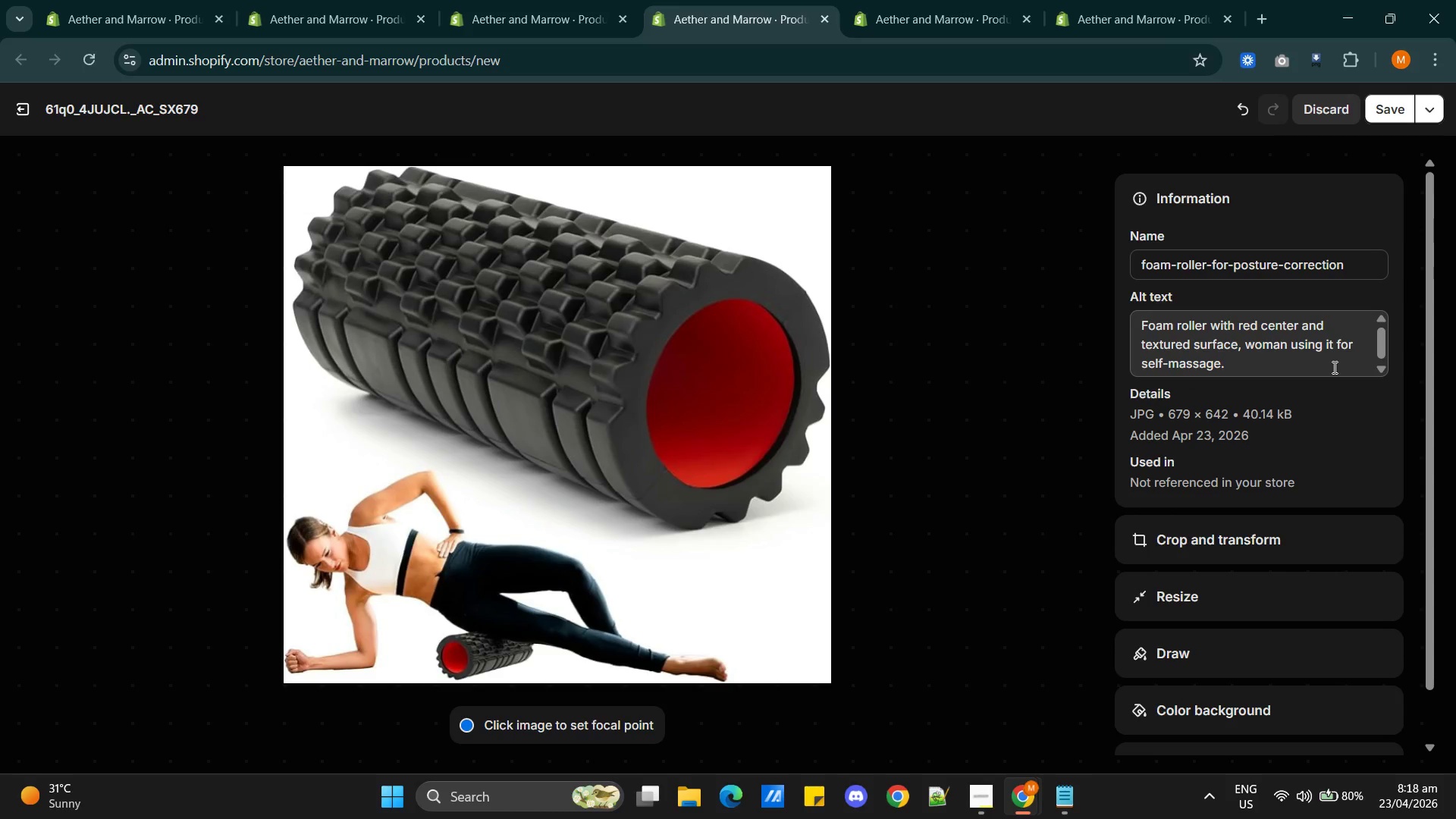 
left_click([1247, 344])
 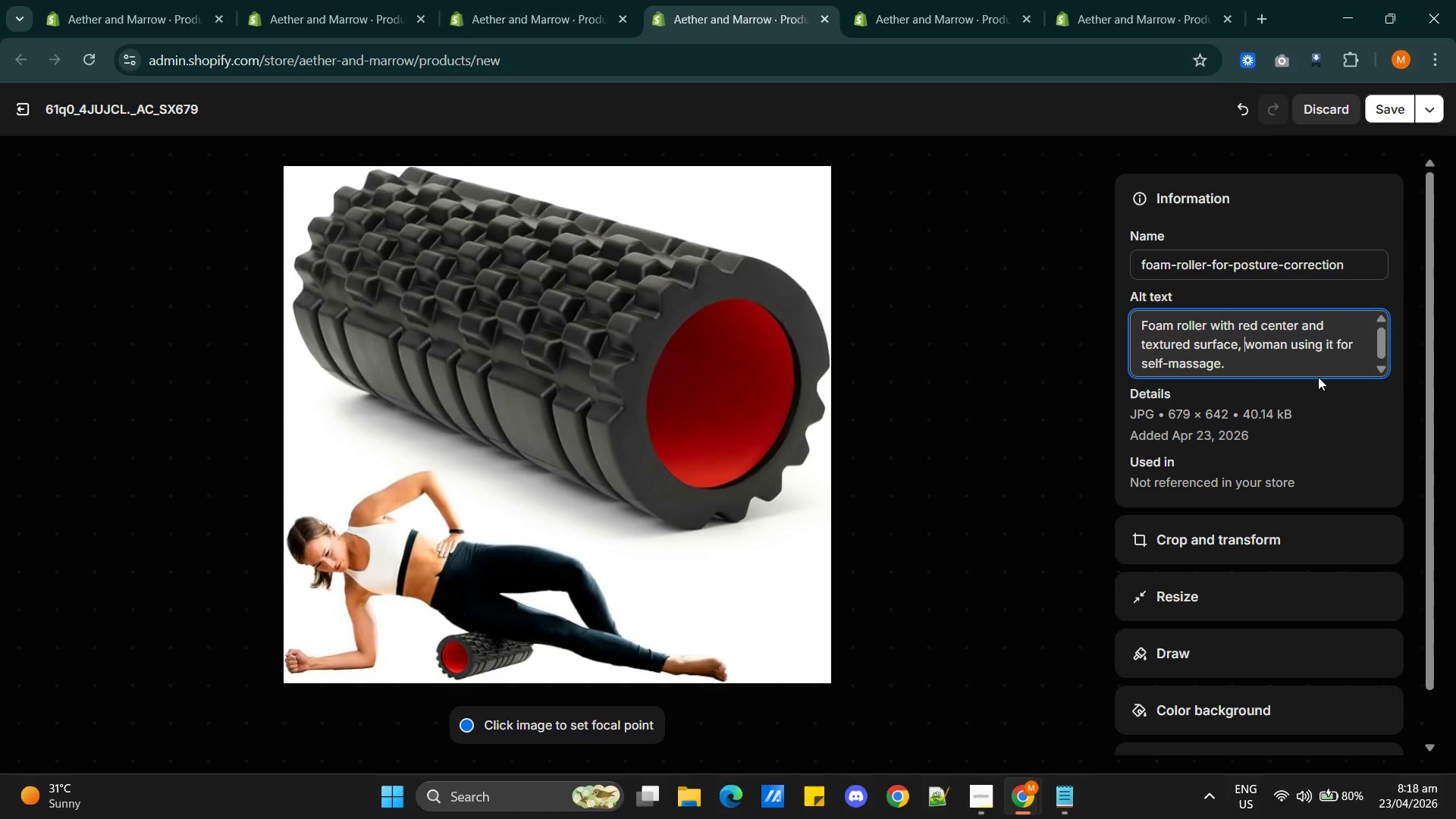 
type(demo by a )
 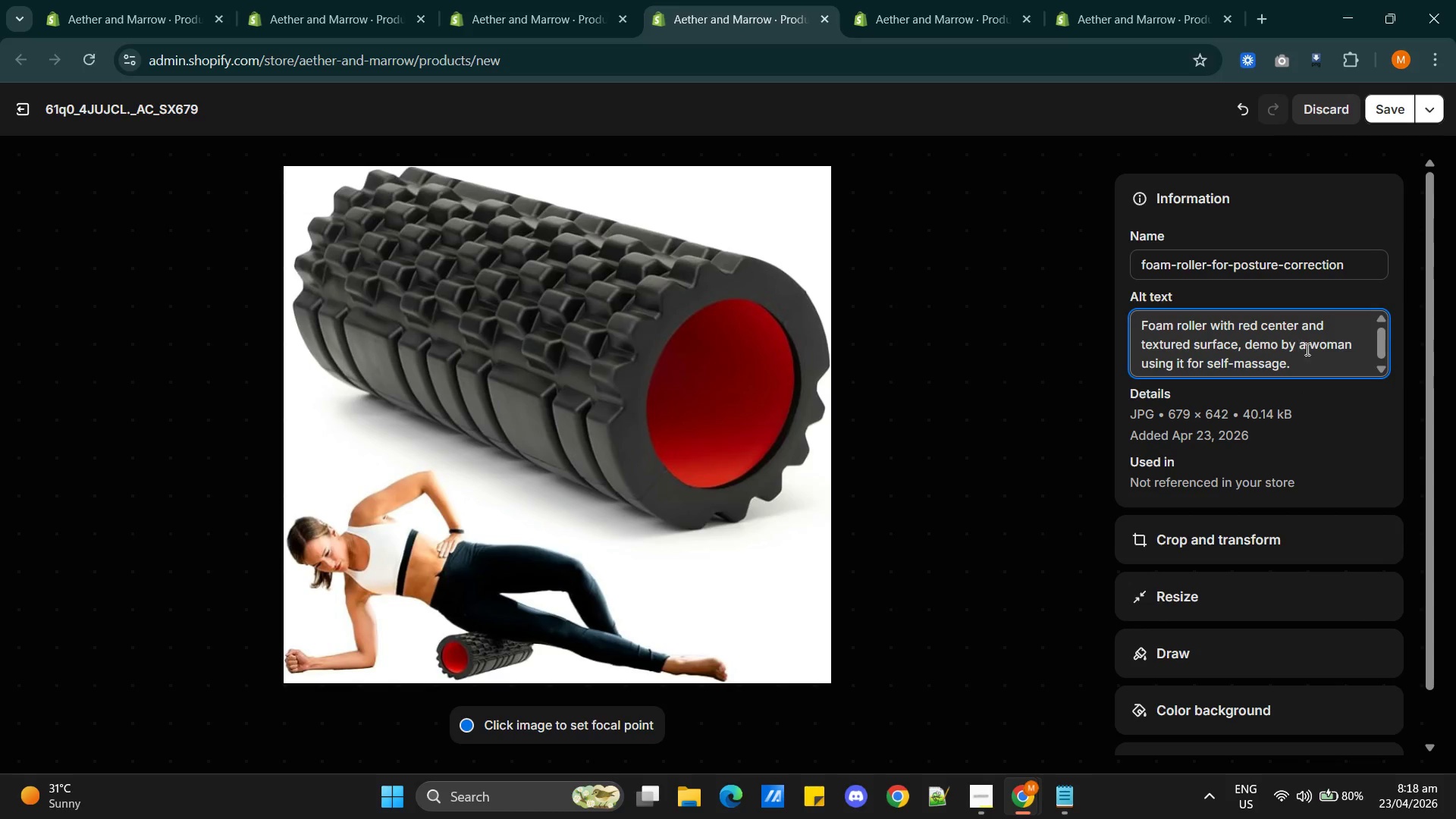 
left_click([1357, 350])
 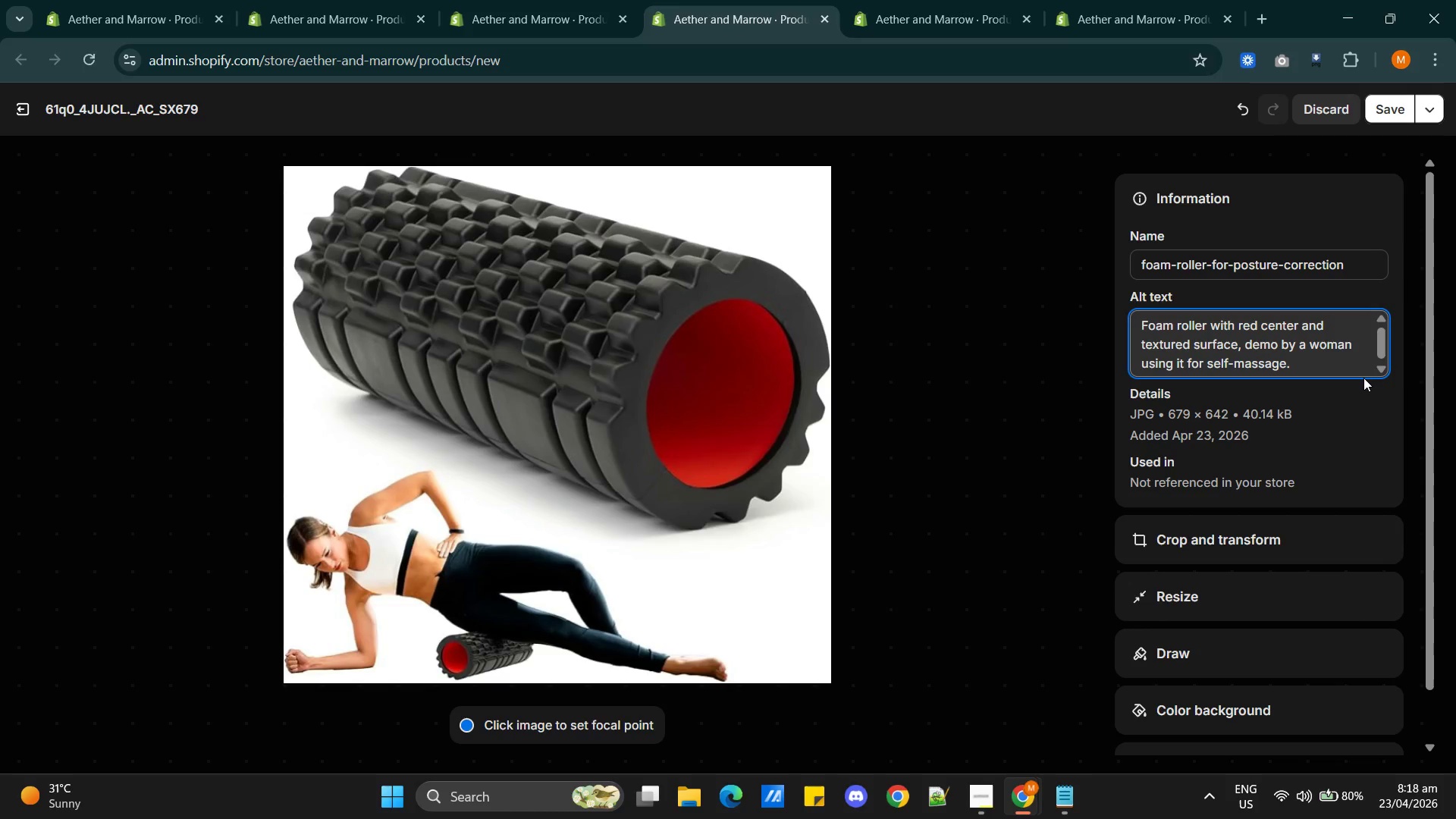 
type(model )
 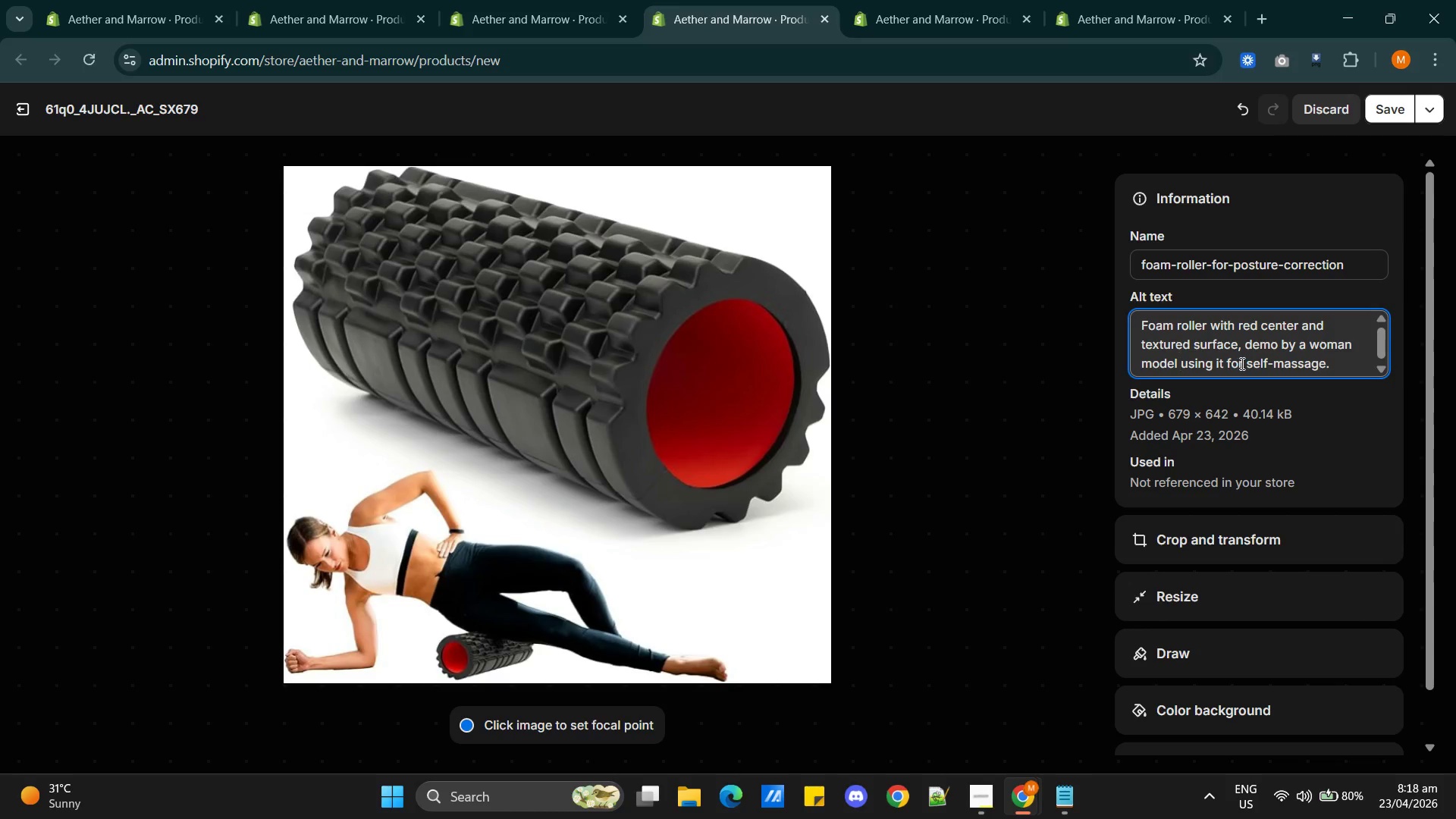 
wait(10.8)
 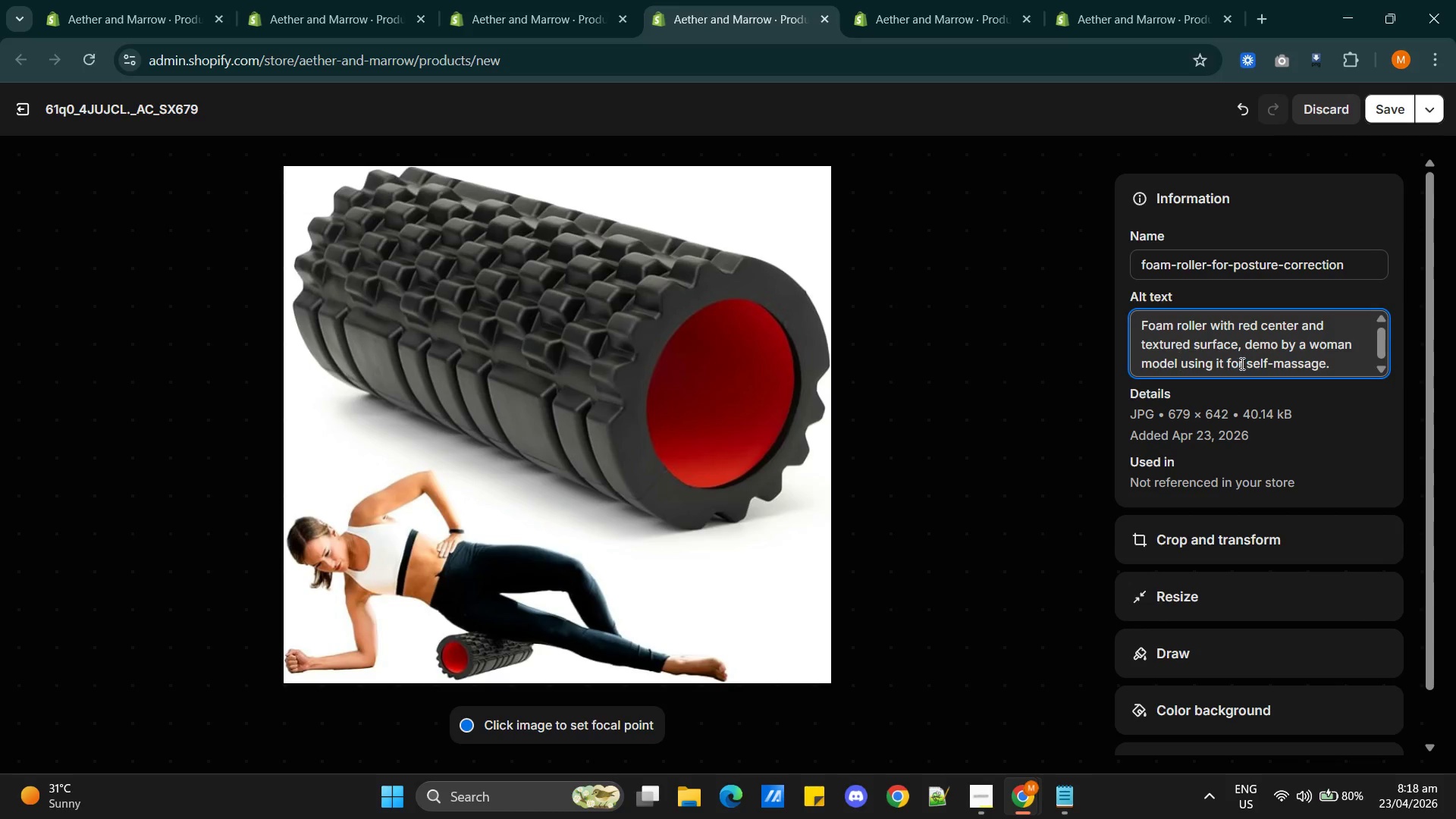 
left_click_drag(start_coordinate=[1222, 366], to_coordinate=[1212, 366])
 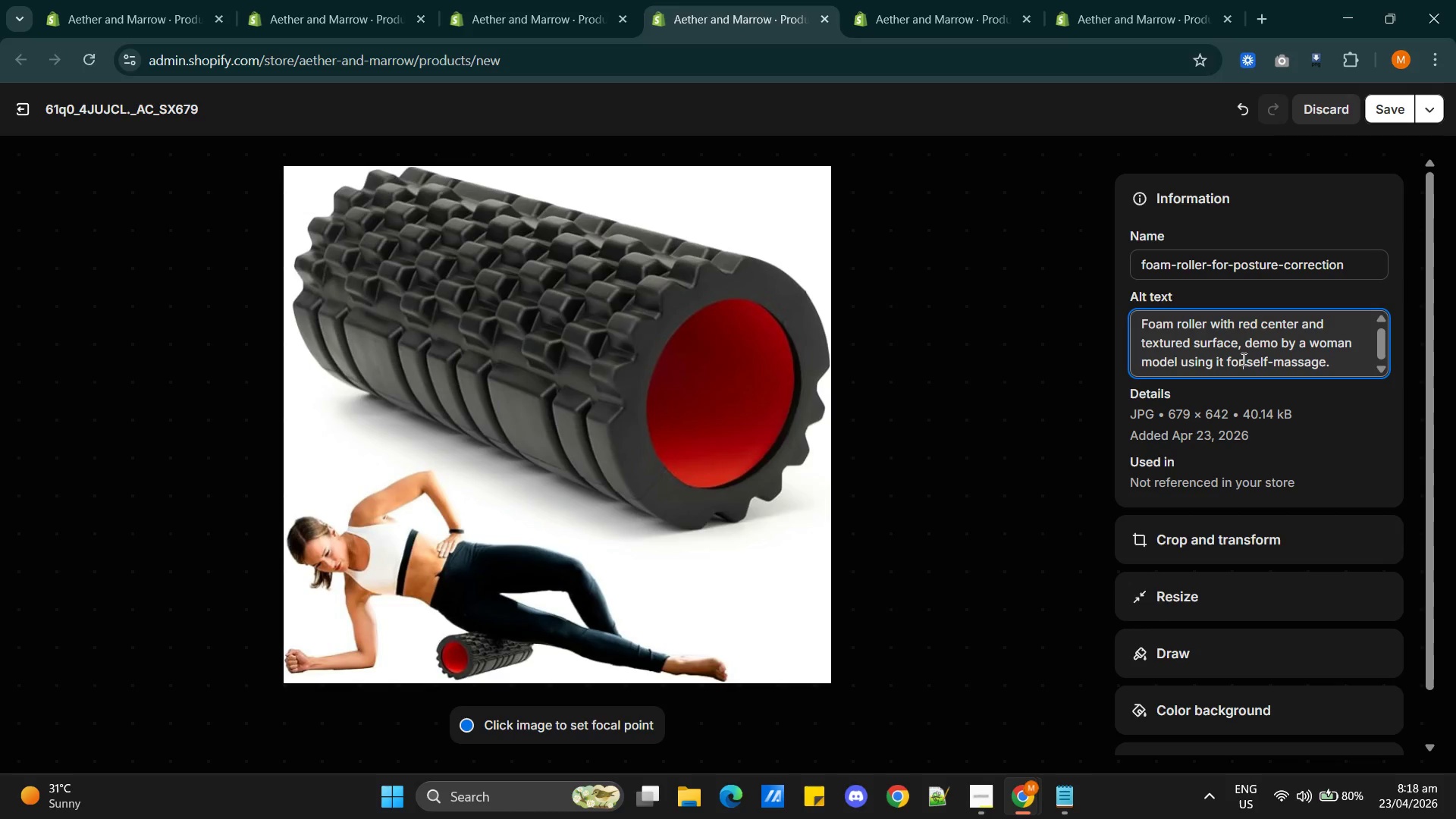 
left_click([1242, 359])
 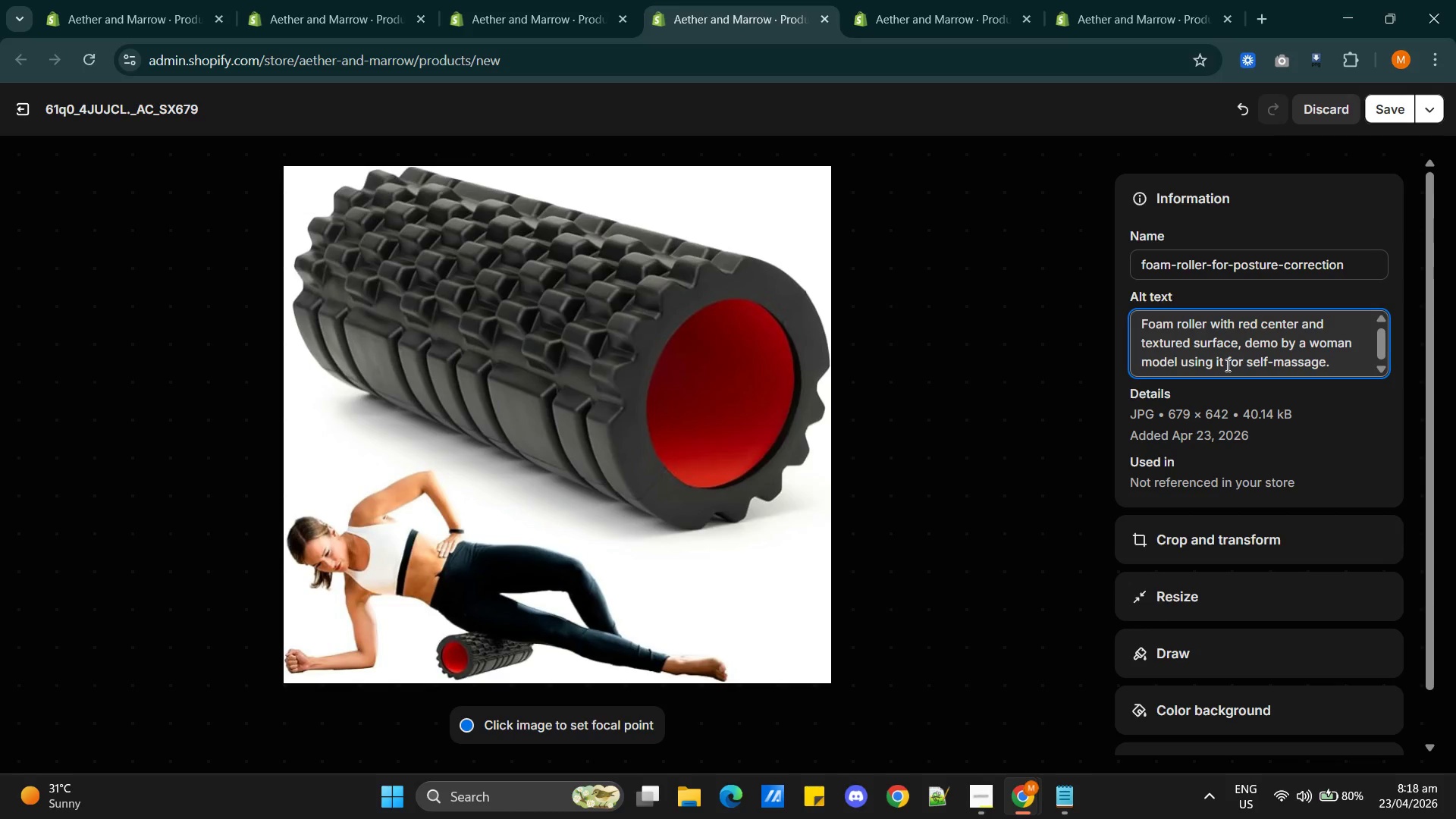 
left_click([1226, 364])
 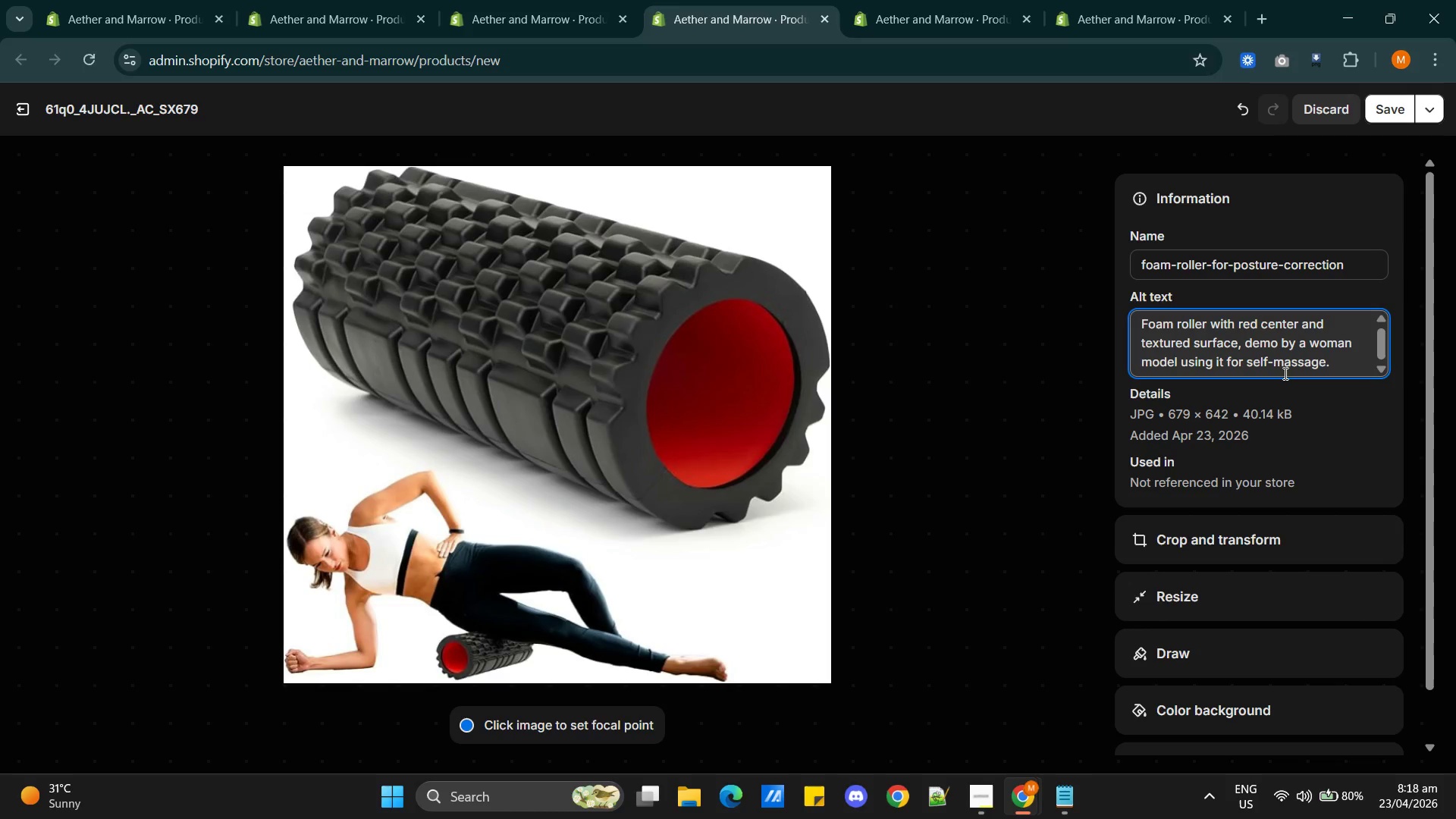 
key(Backspace)
 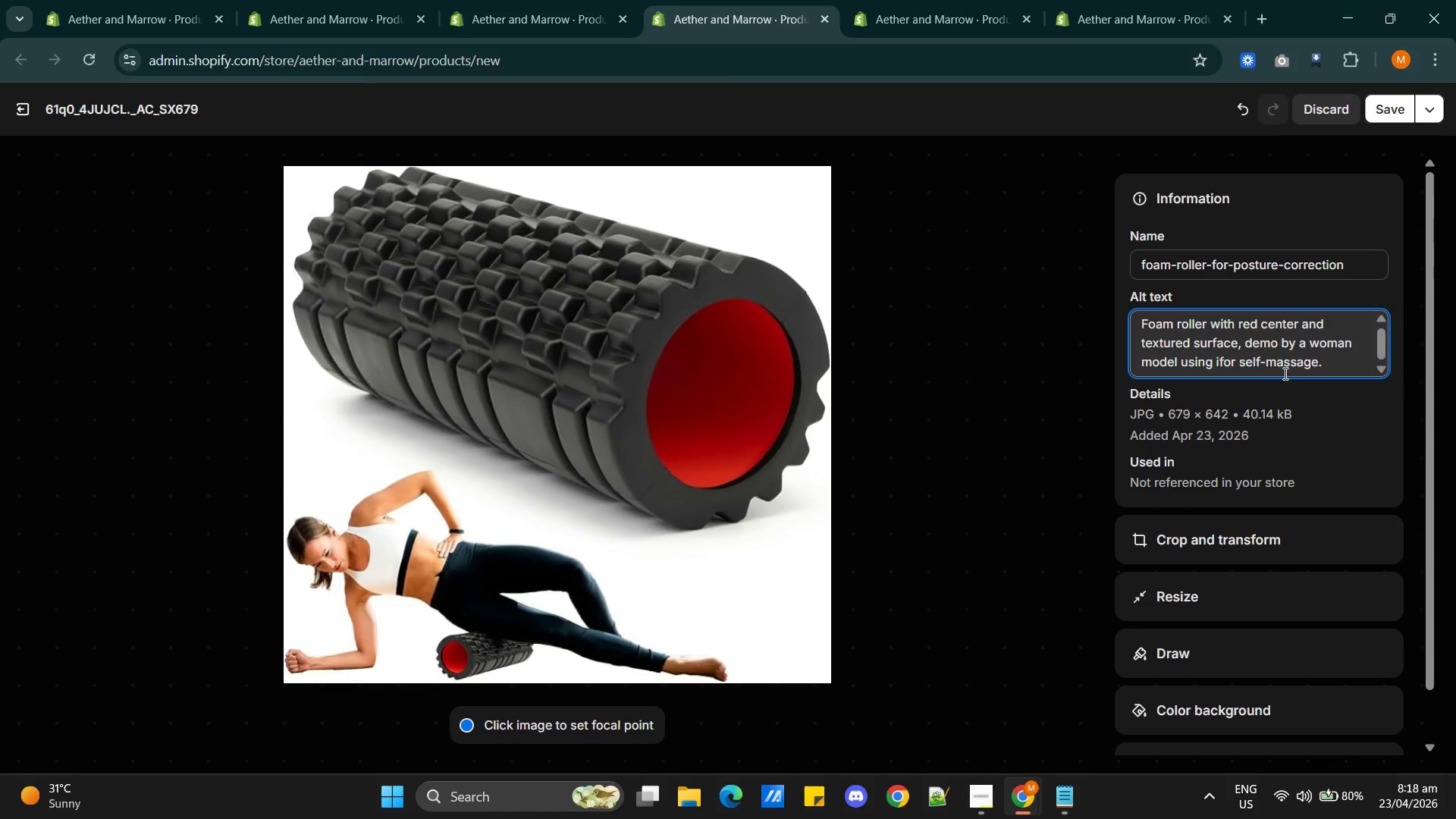 
key(Backspace)
 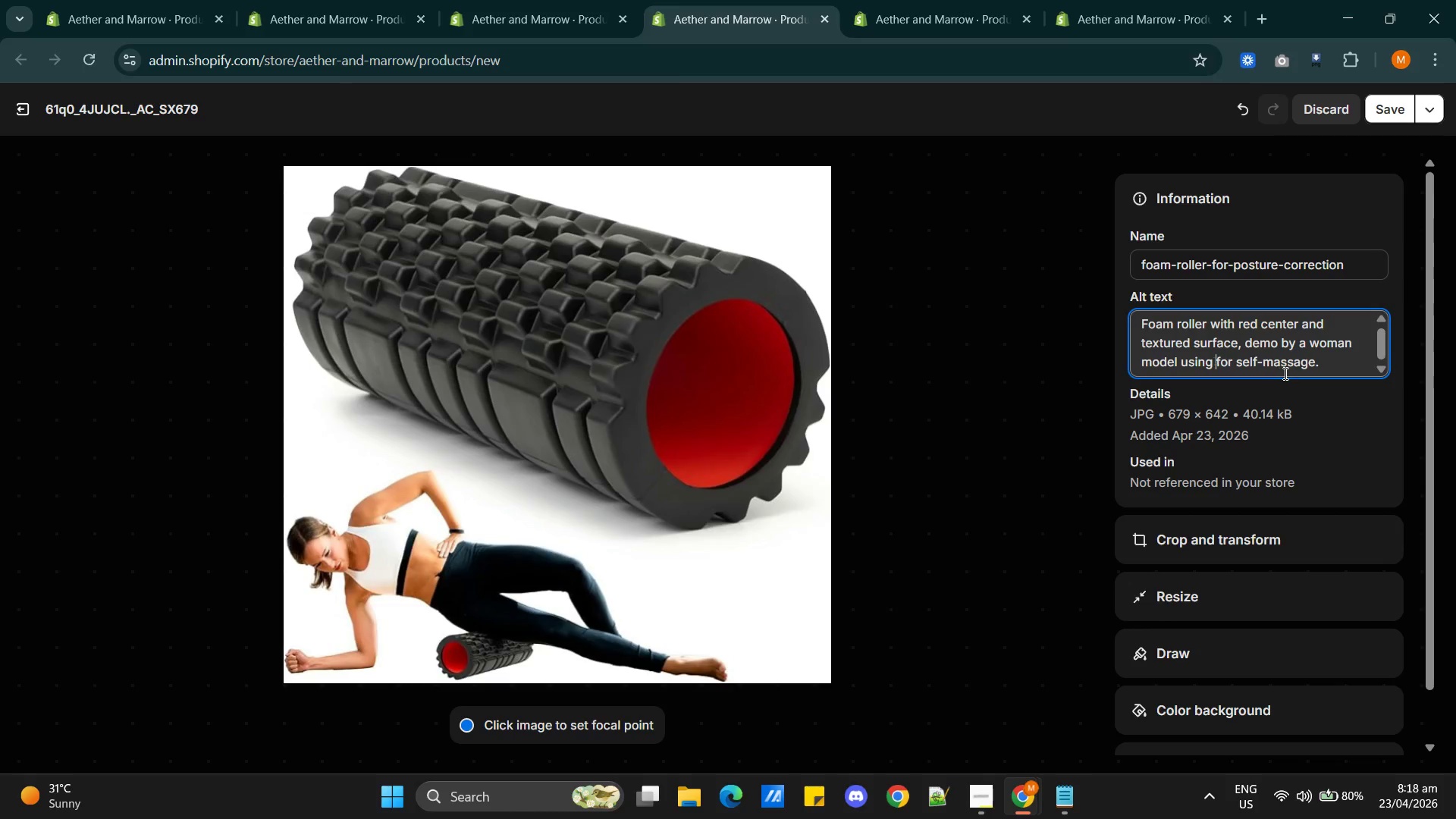 
key(Backspace)
 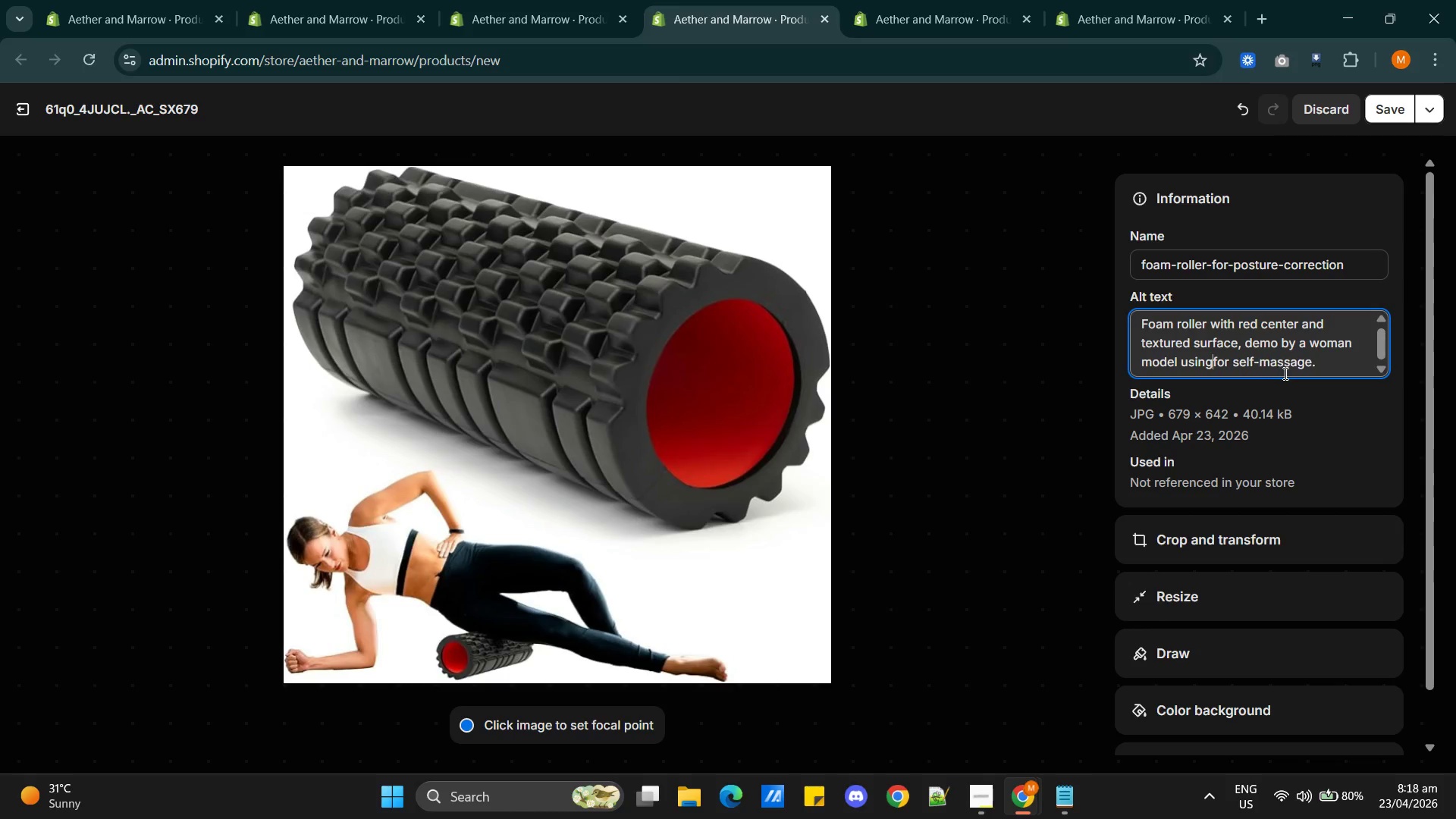 
key(Backspace)
 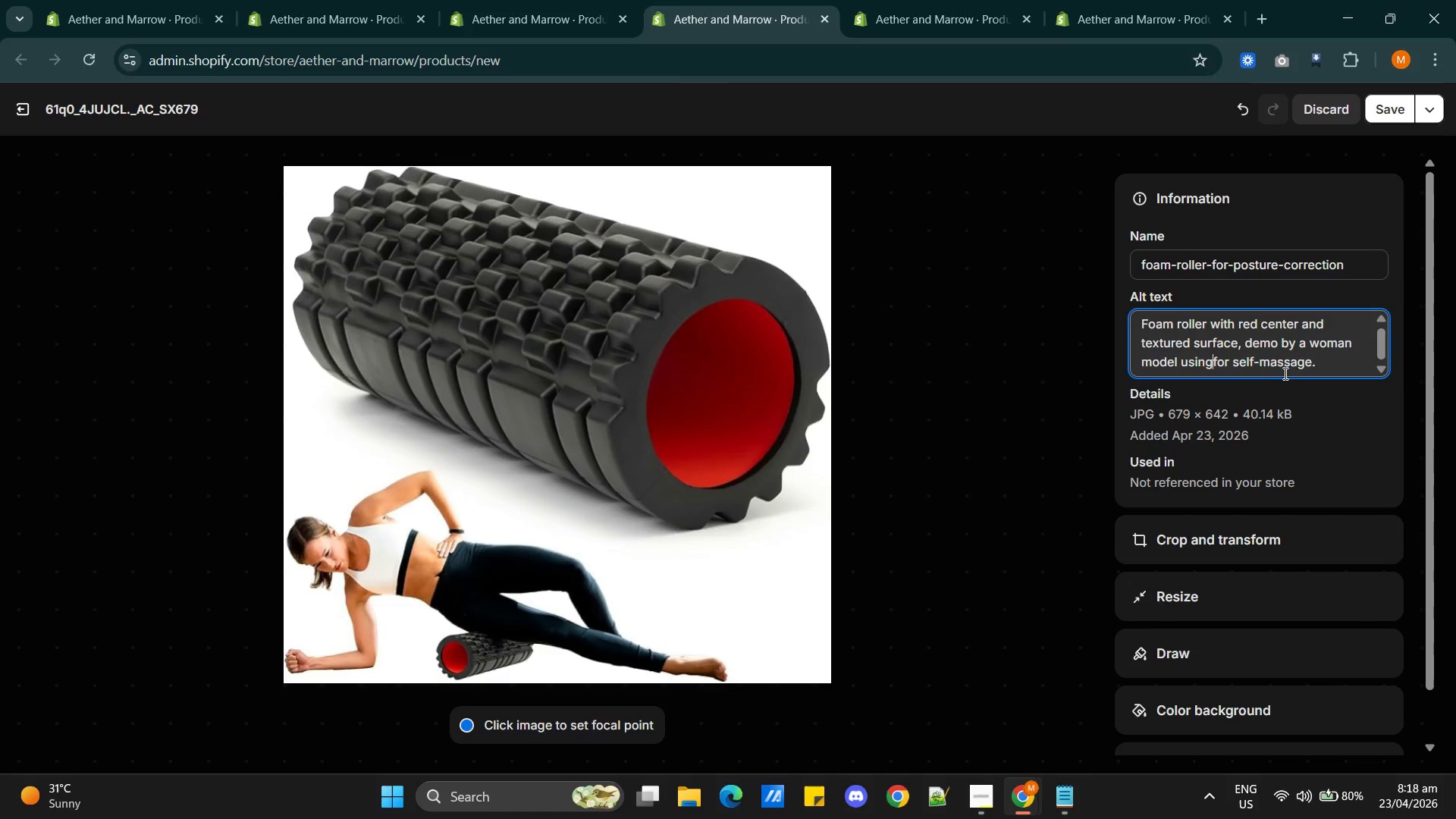 
key(Backspace)
 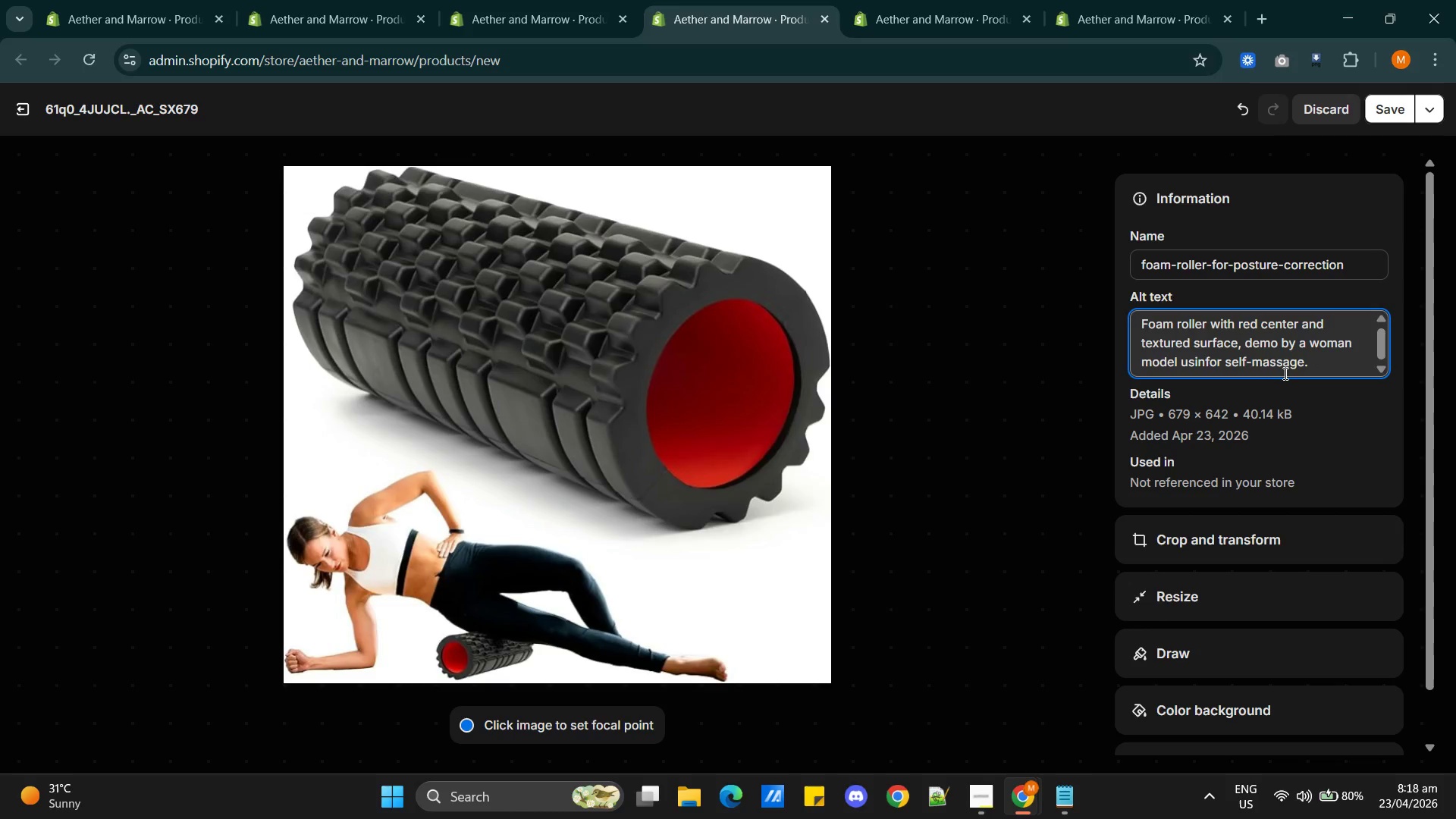 
key(Backspace)
 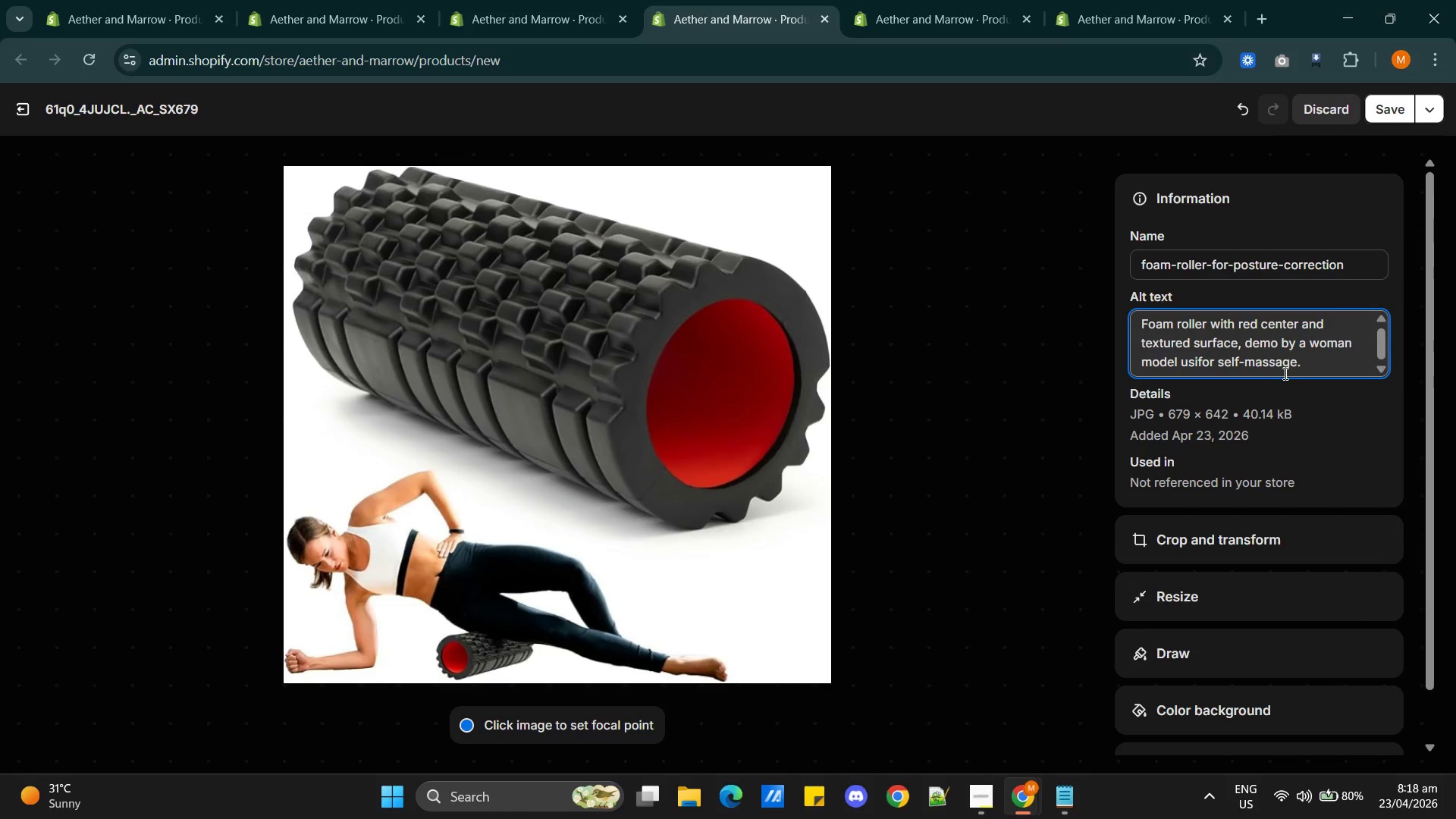 
key(Backspace)
 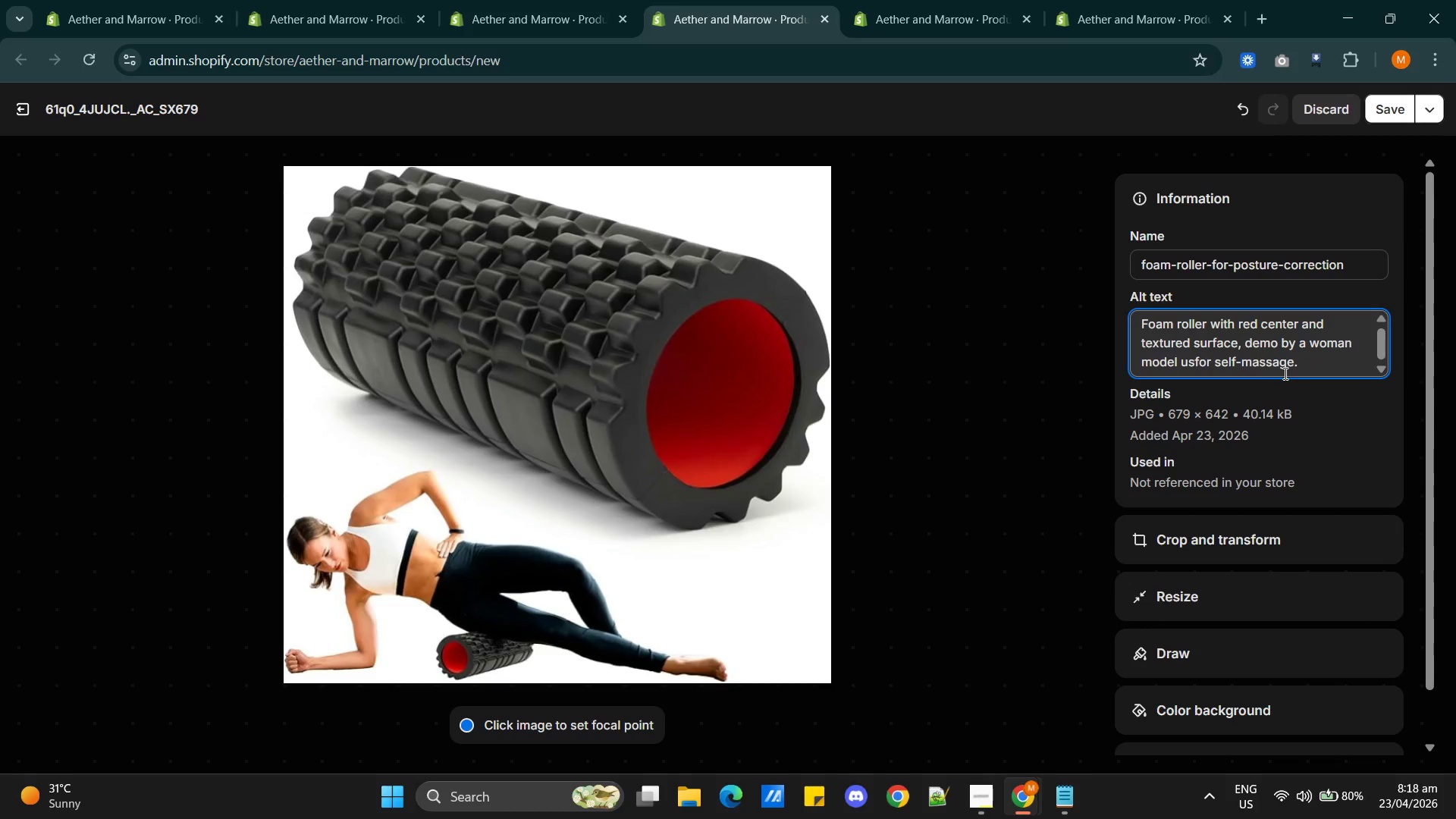 
key(Backspace)
 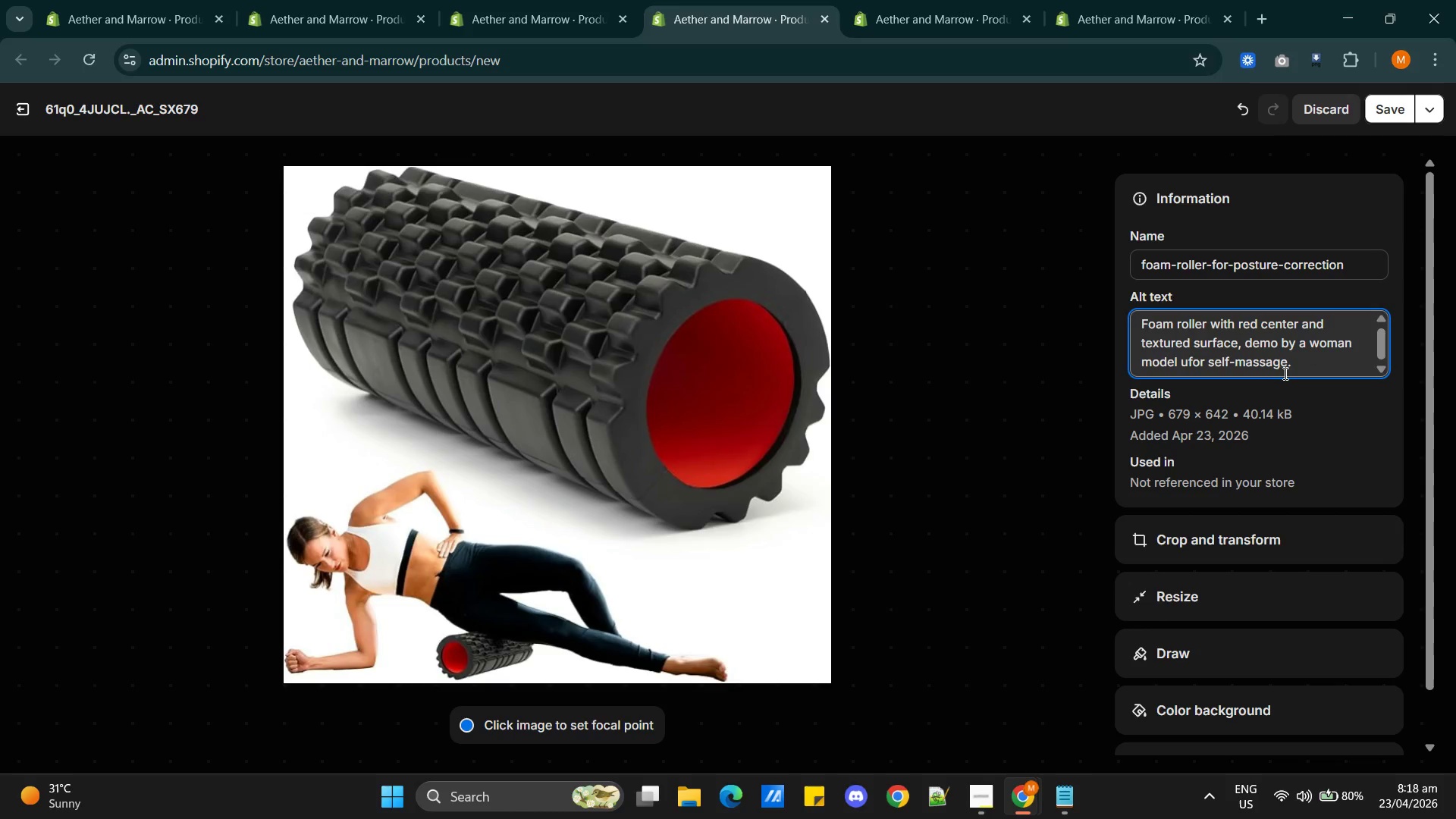 
key(Backspace)
 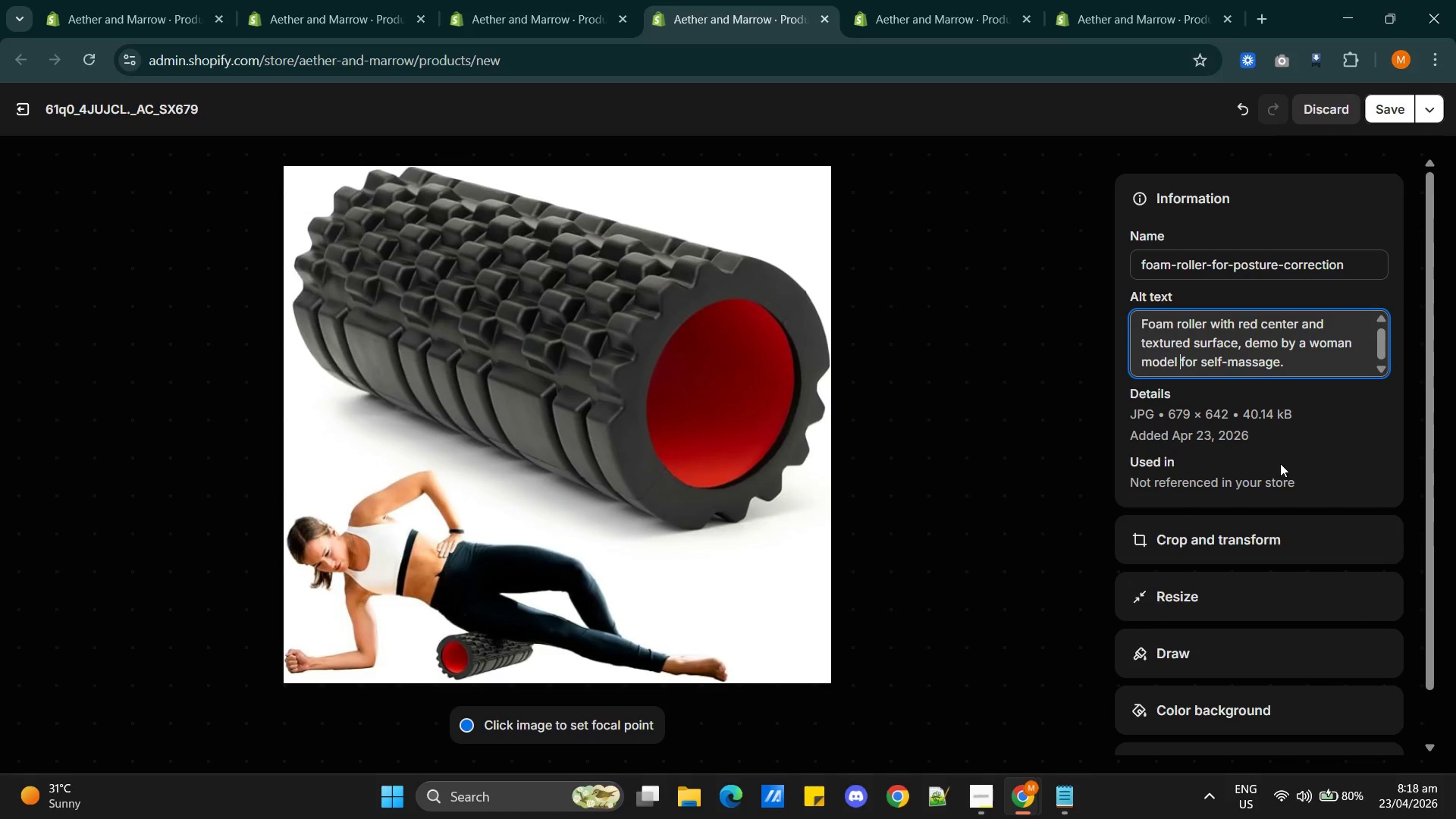 
left_click([1269, 542])
 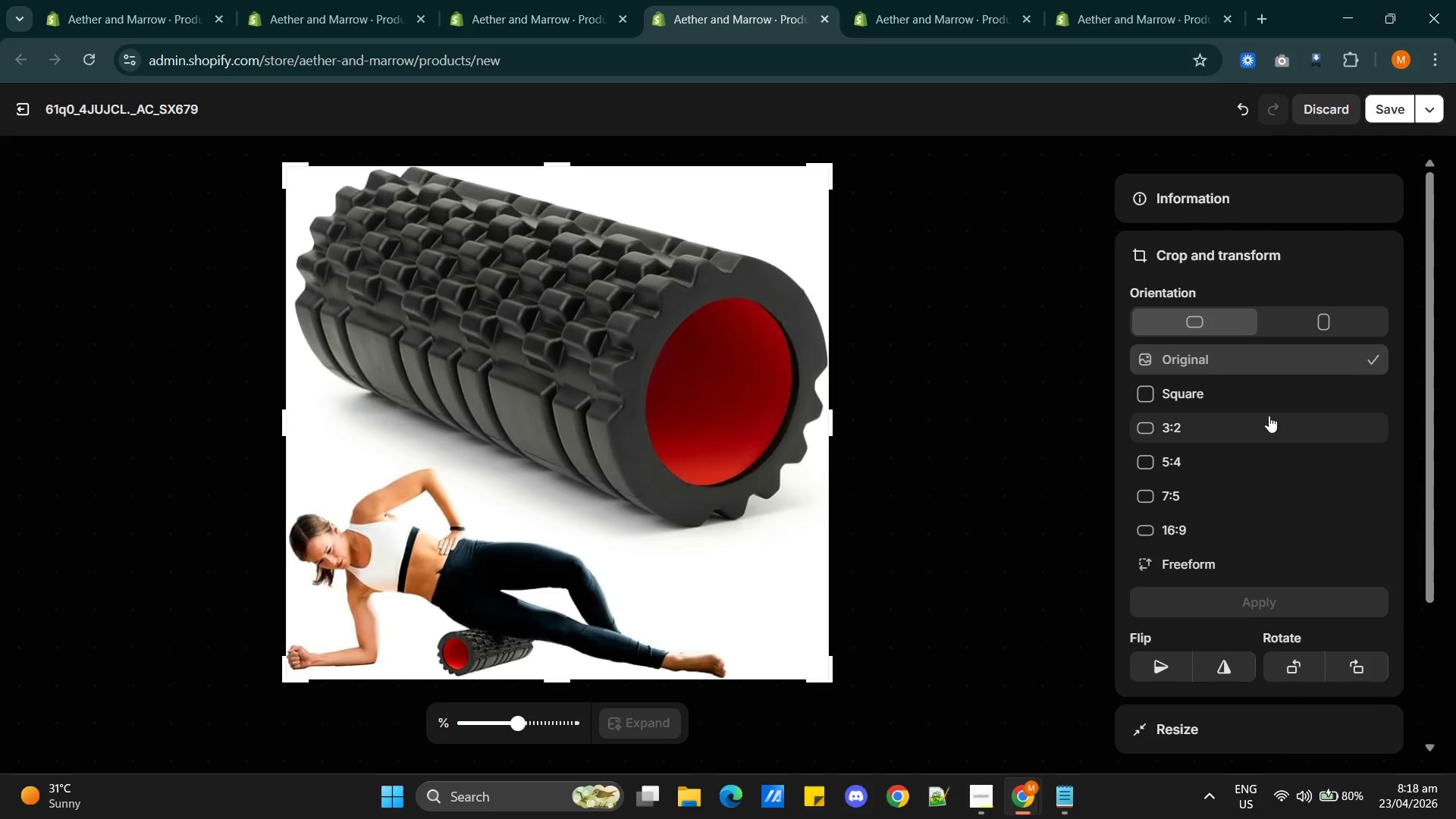 
left_click([1221, 391])
 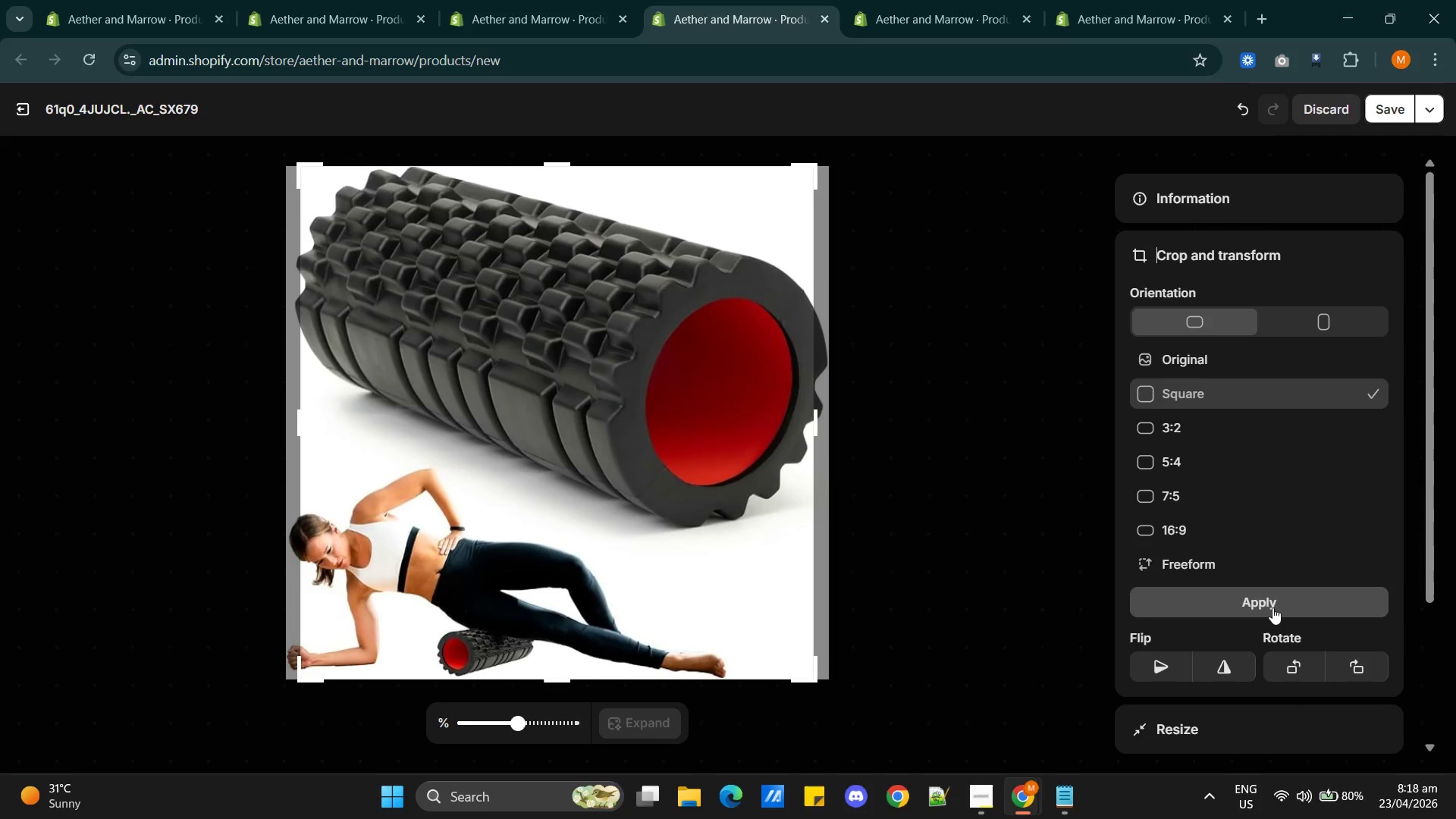 
left_click([1272, 607])
 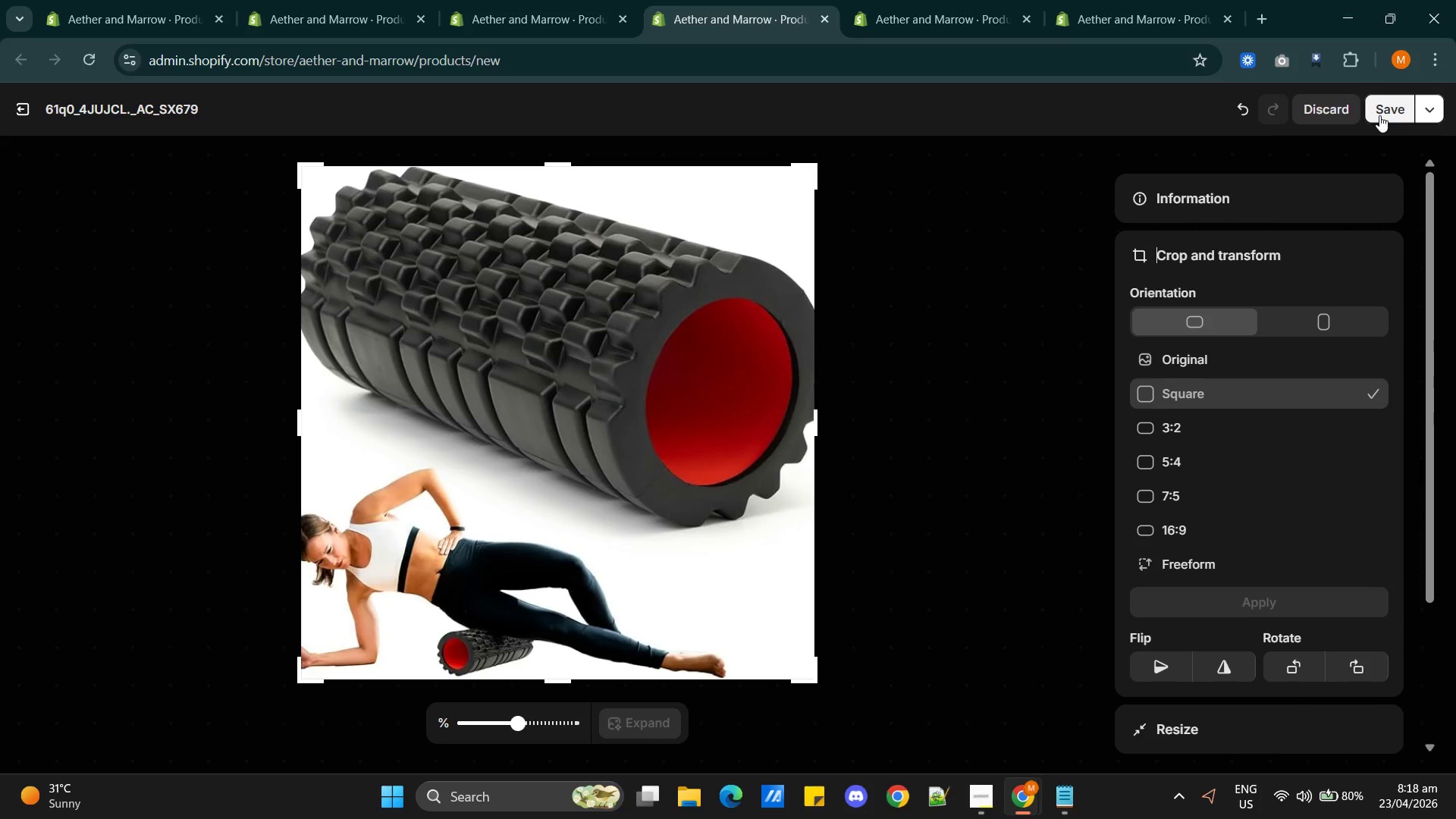 
wait(6.19)
 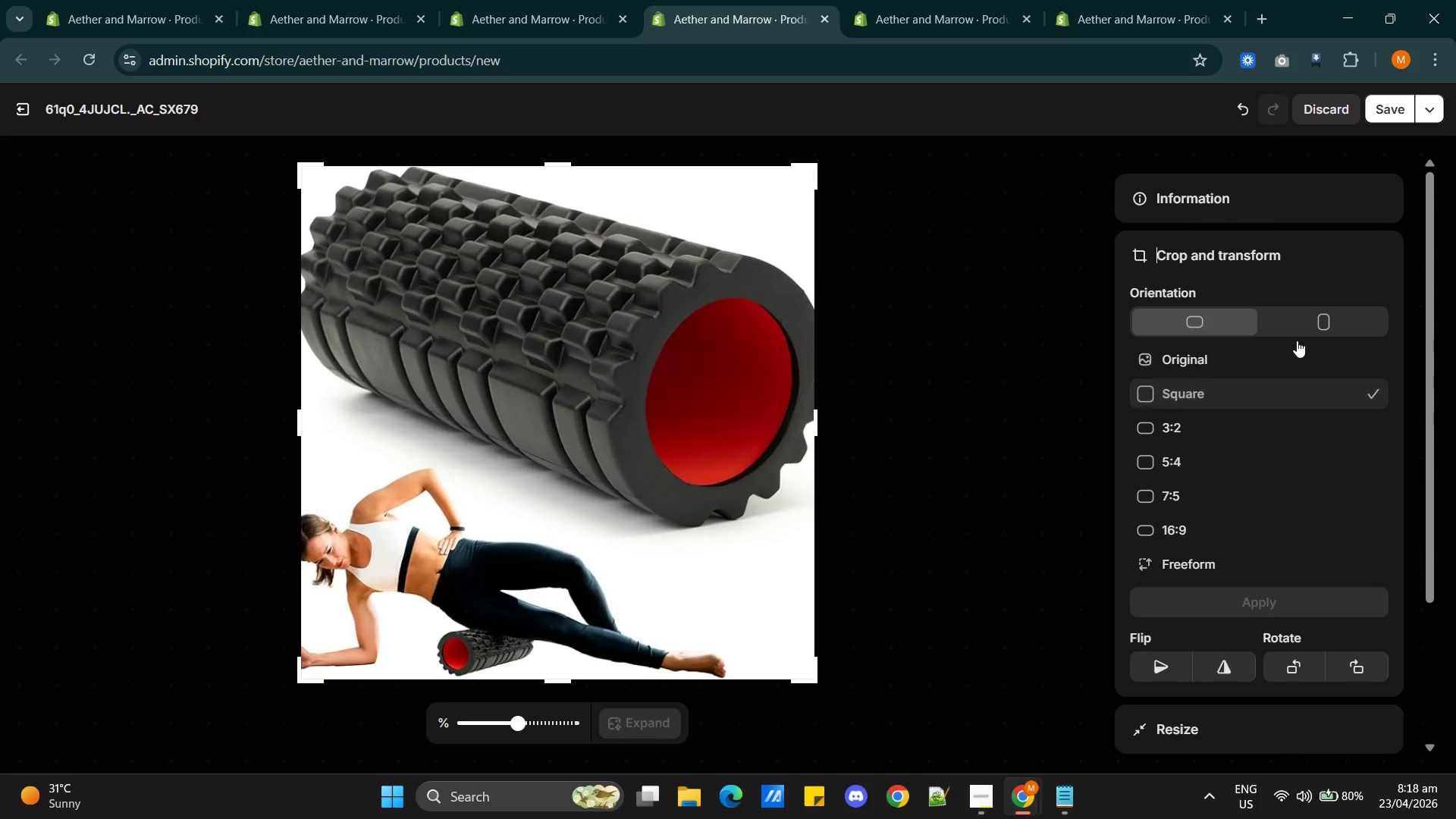 
left_click([1379, 115])
 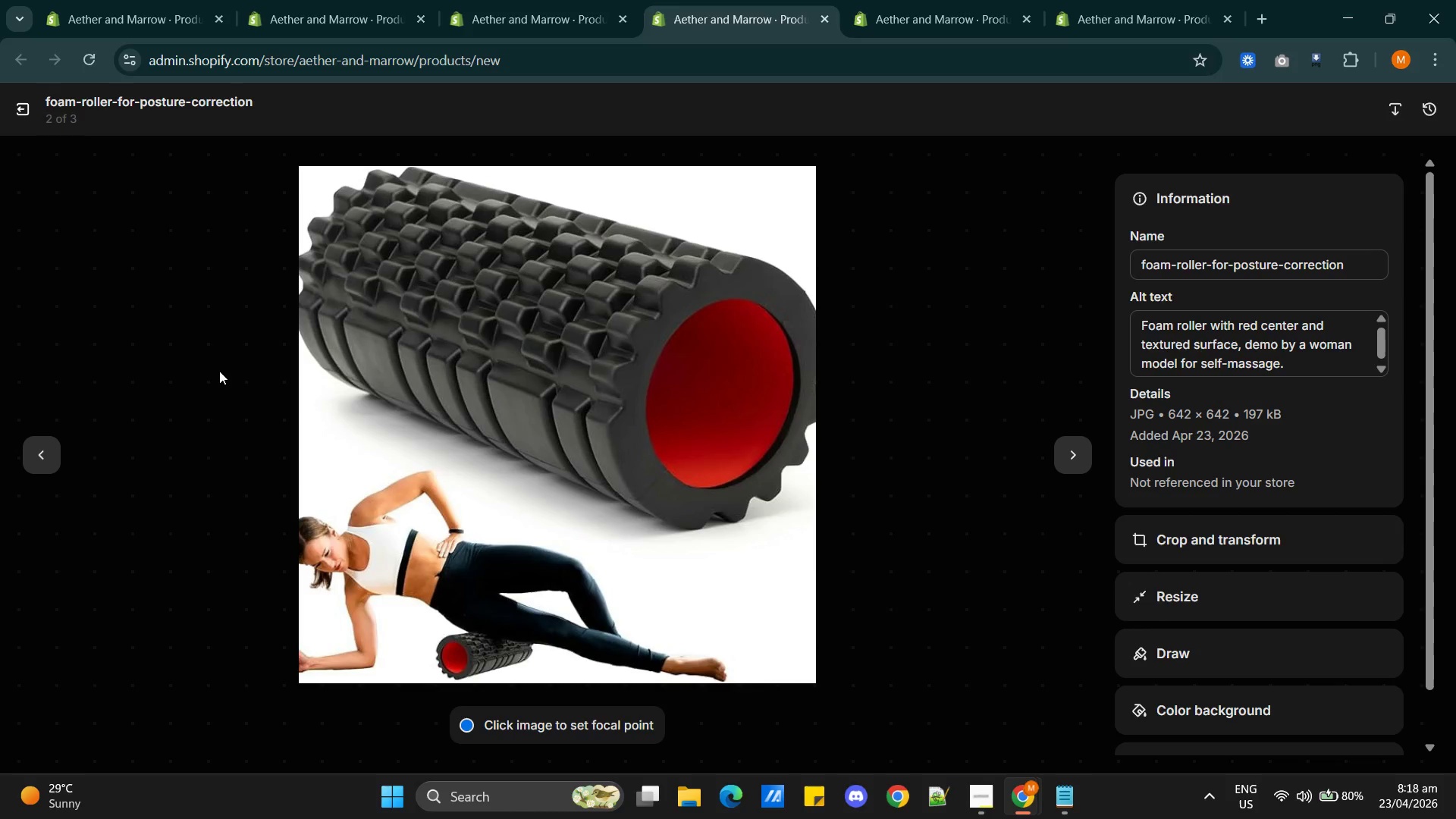 
wait(16.48)
 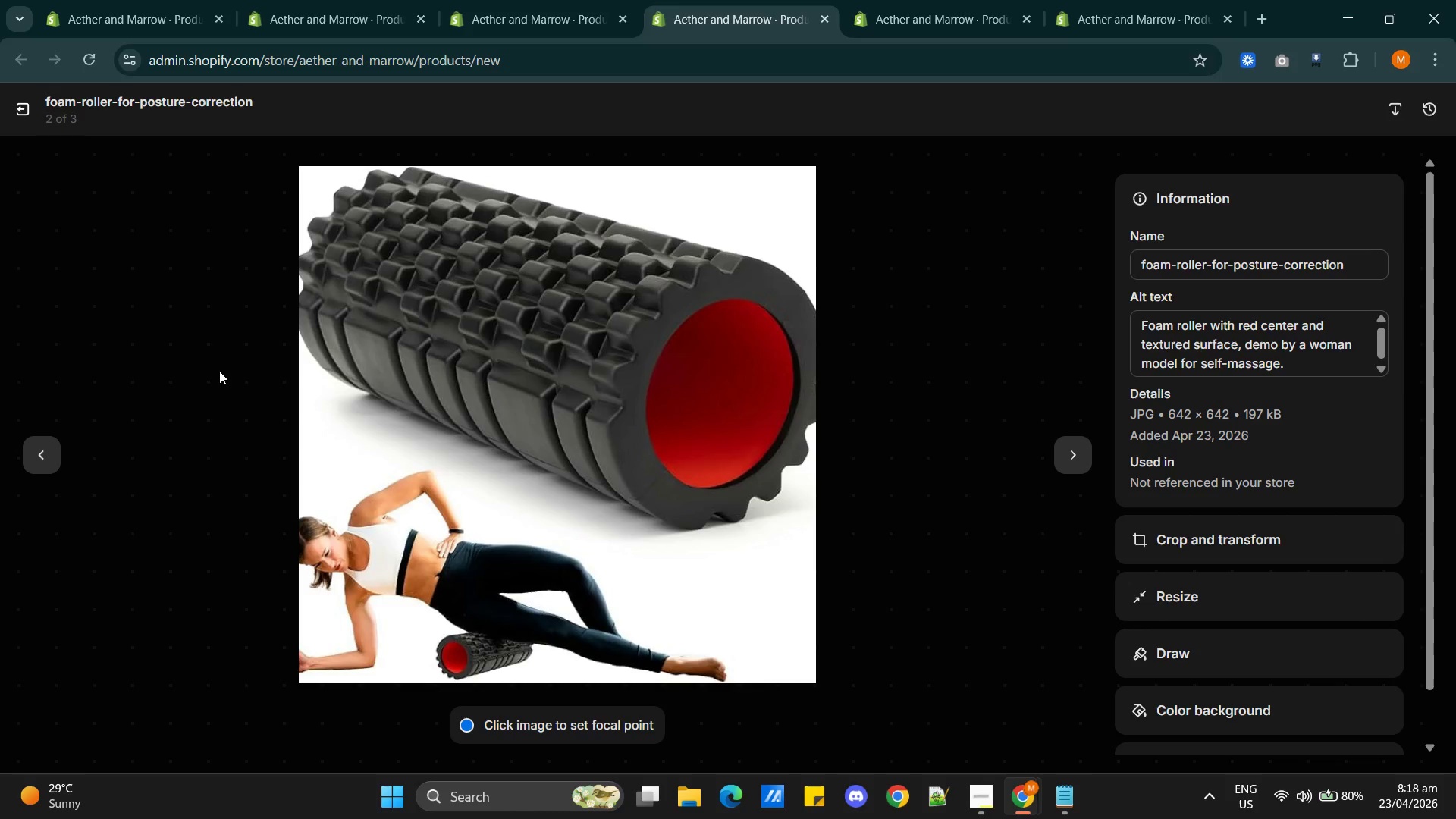 
left_click([23, 115])
 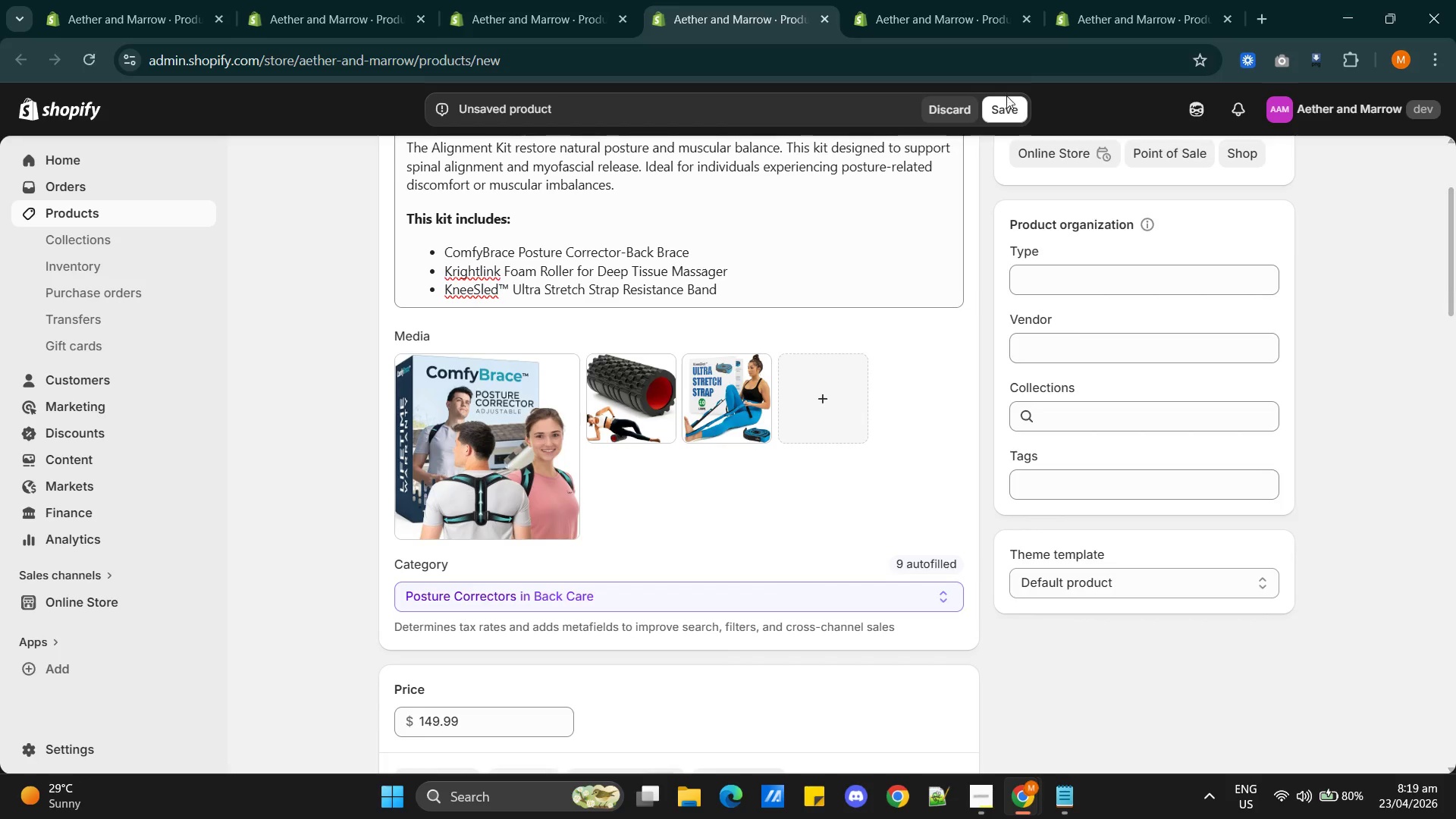 
left_click([1006, 102])
 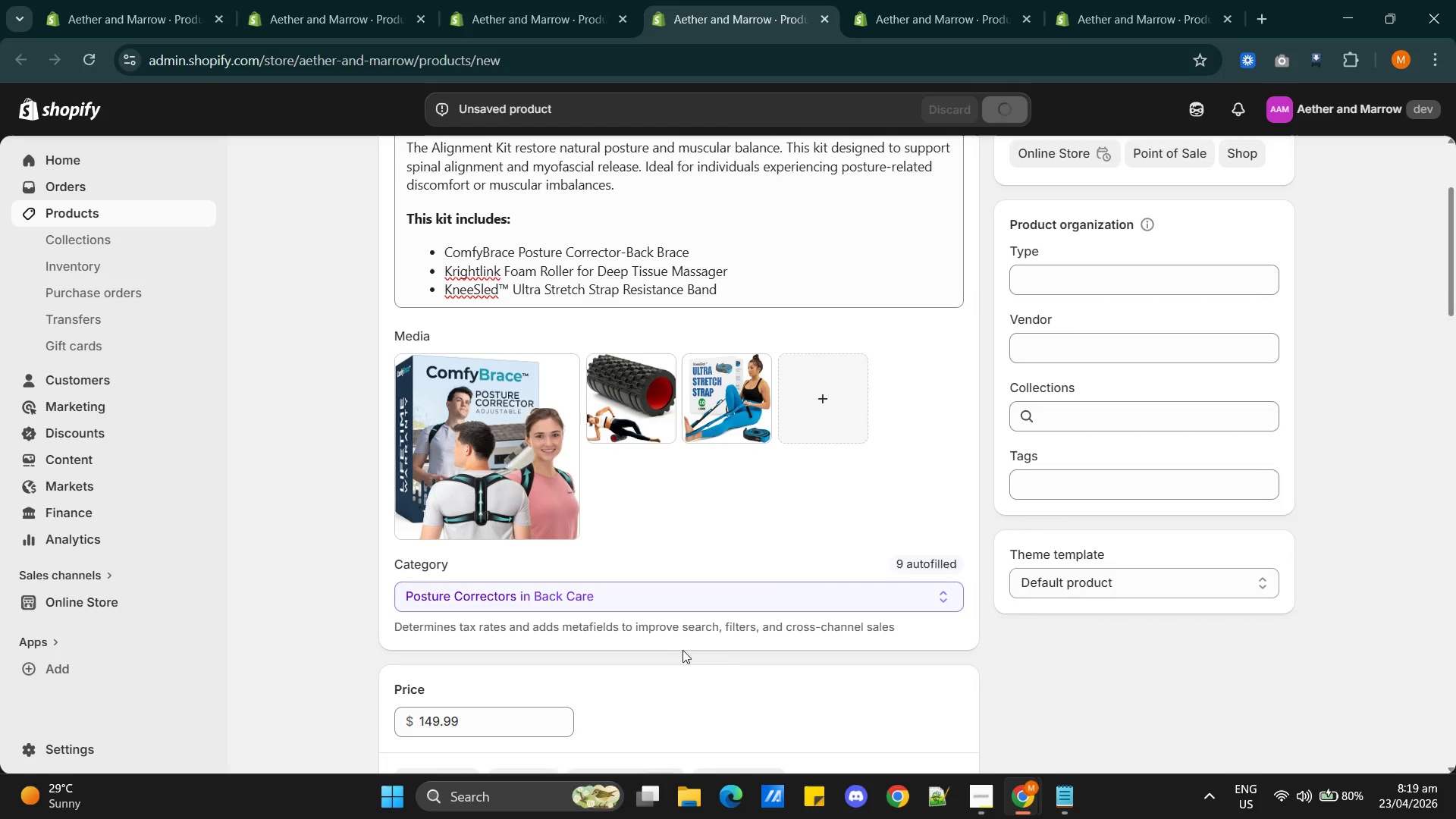 
scroll: coordinate [689, 671], scroll_direction: down, amount: 11.0
 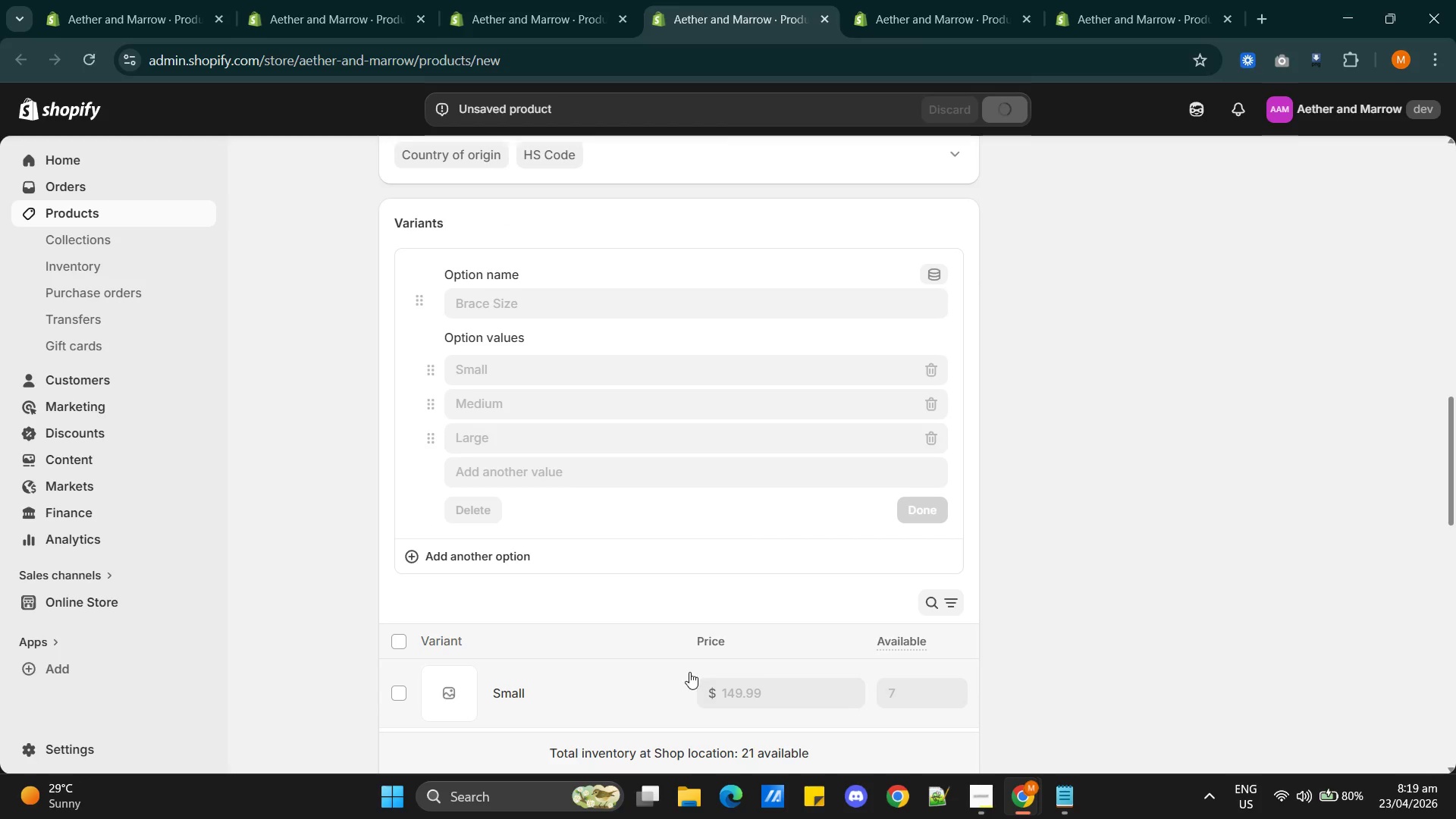 
scroll: coordinate [705, 682], scroll_direction: up, amount: 4.0
 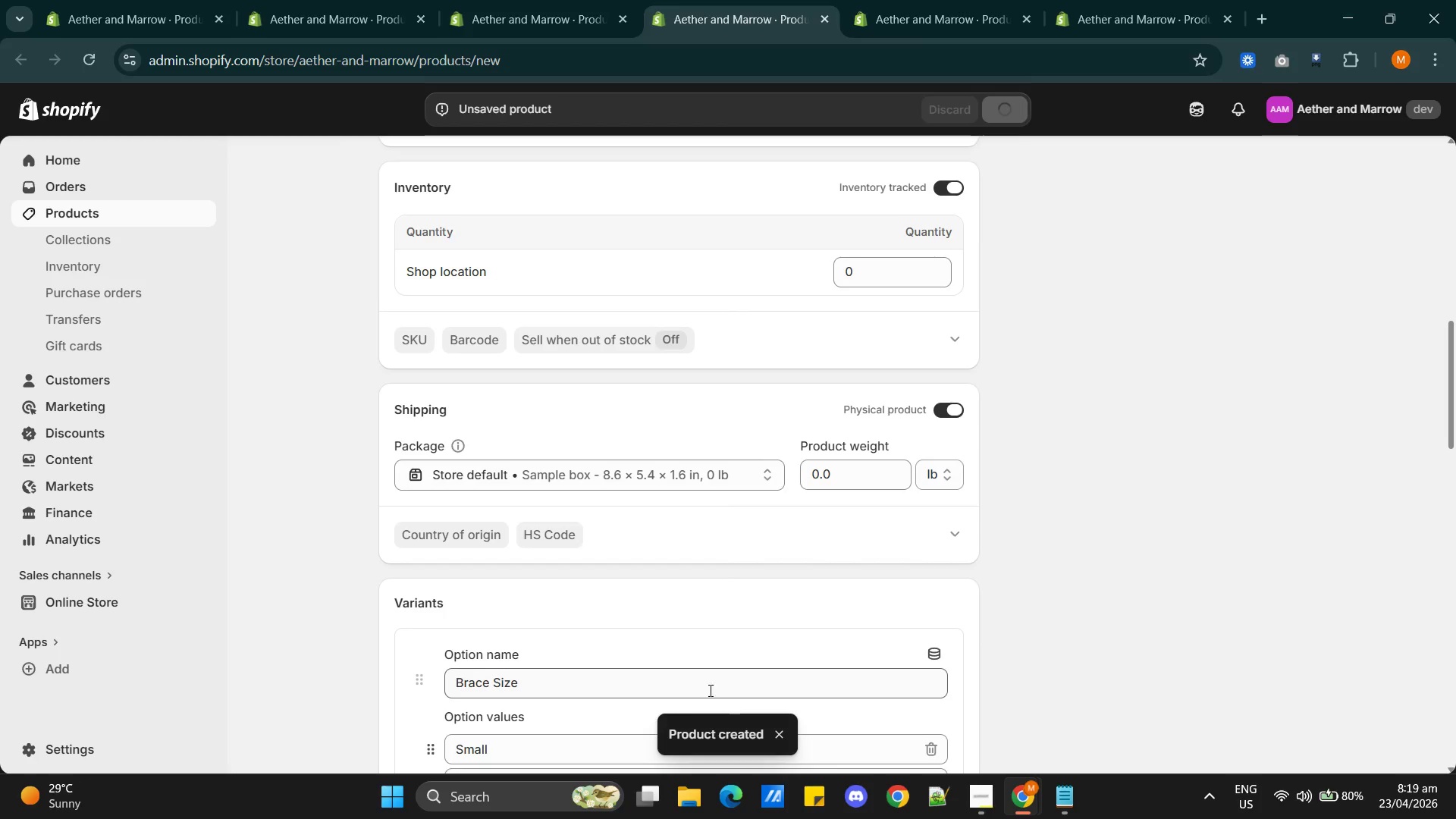 
scroll: coordinate [752, 580], scroll_direction: down, amount: 35.0
 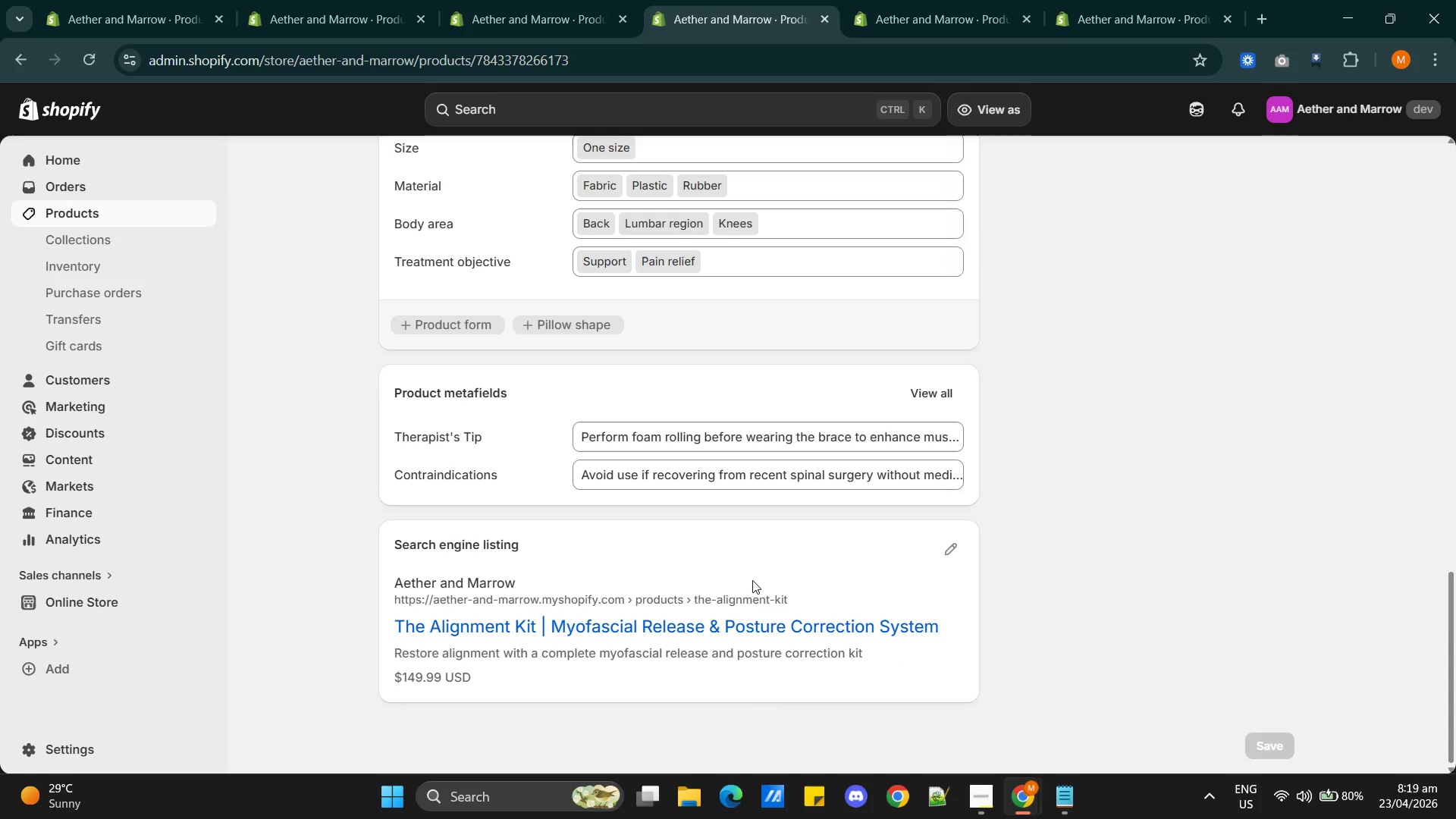 
scroll: coordinate [752, 580], scroll_direction: up, amount: 20.0
 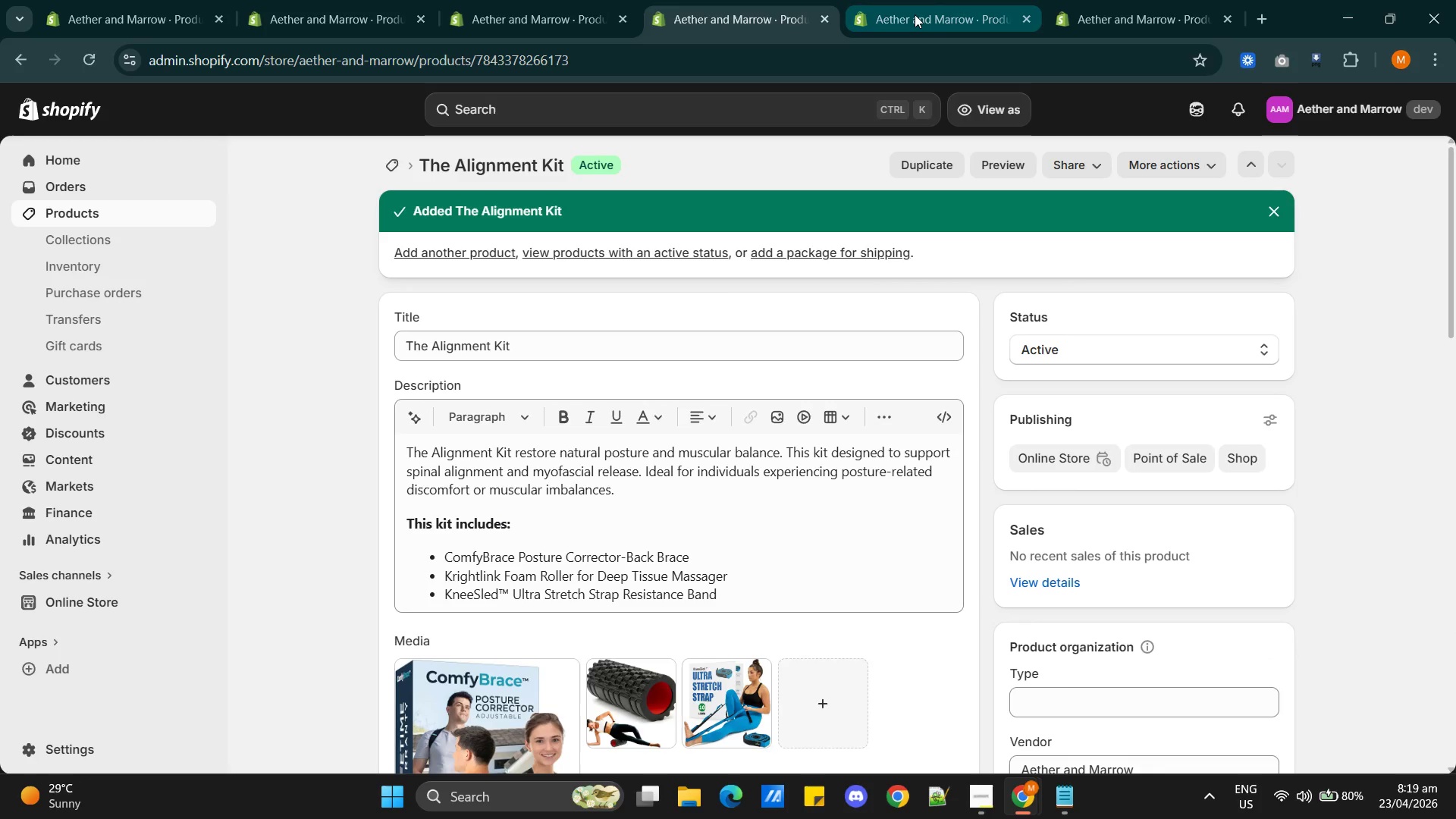 
left_click([915, 14])
 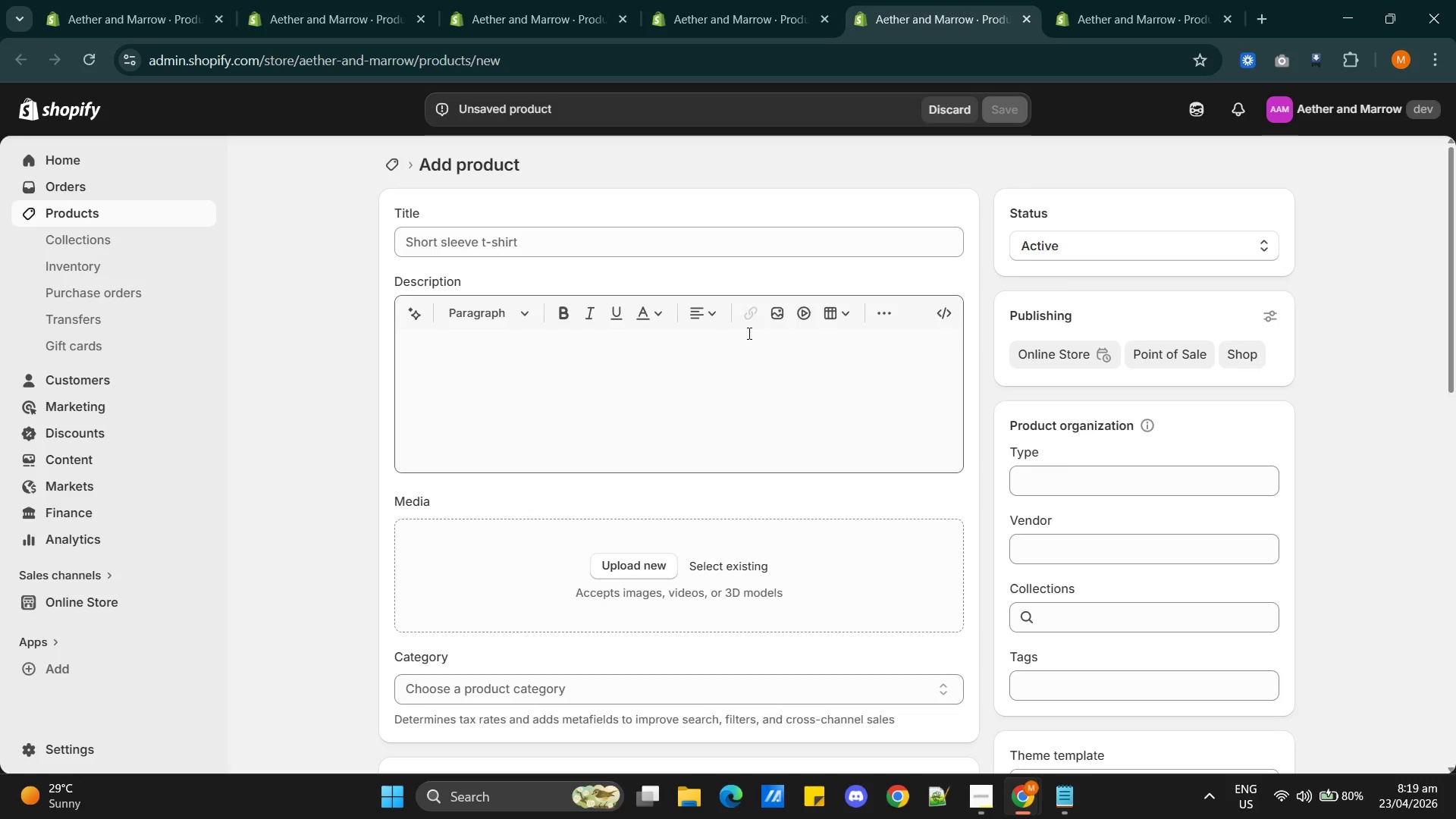 
wait(22.3)
 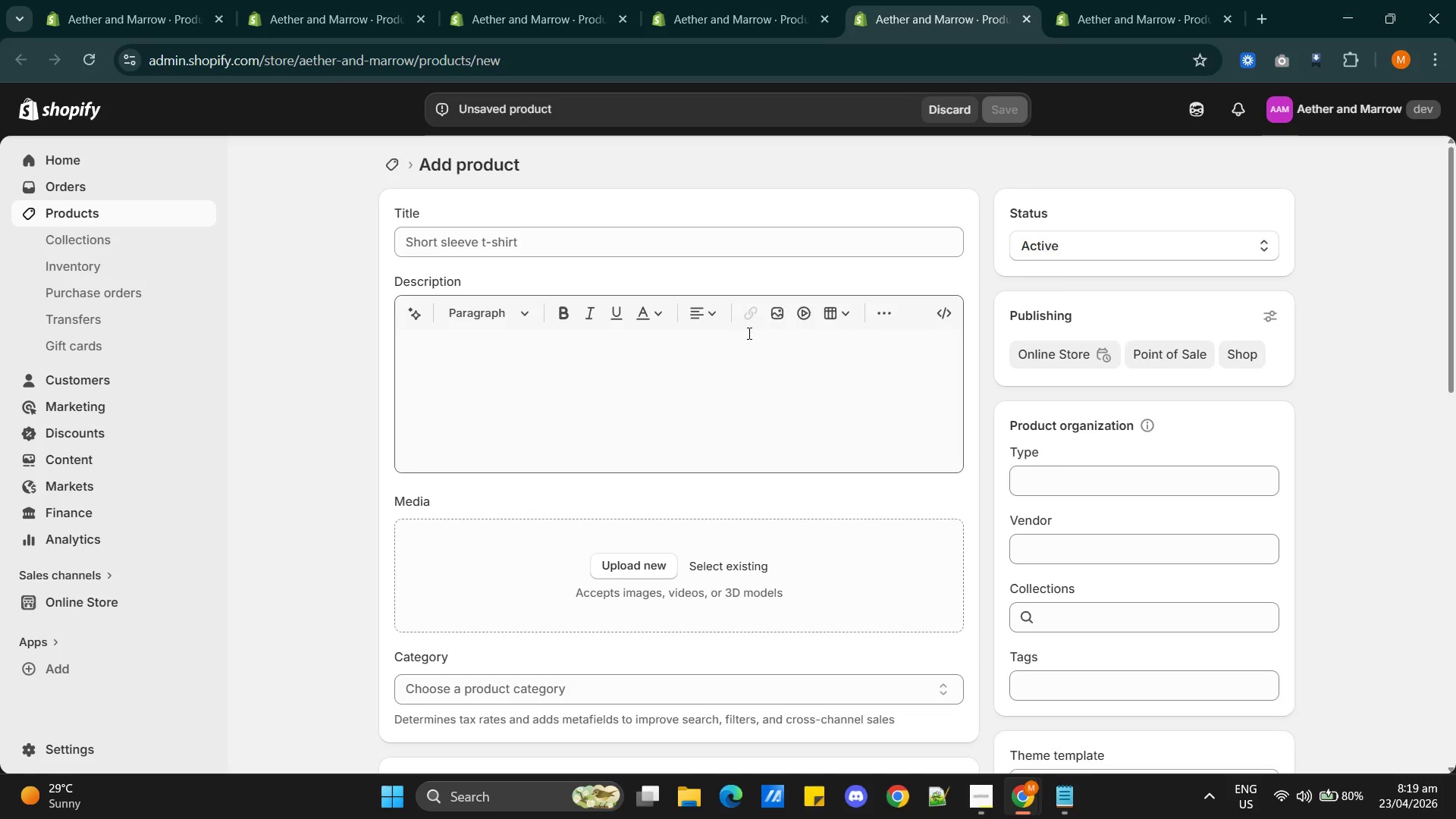 
key(Alt+AltLeft)
 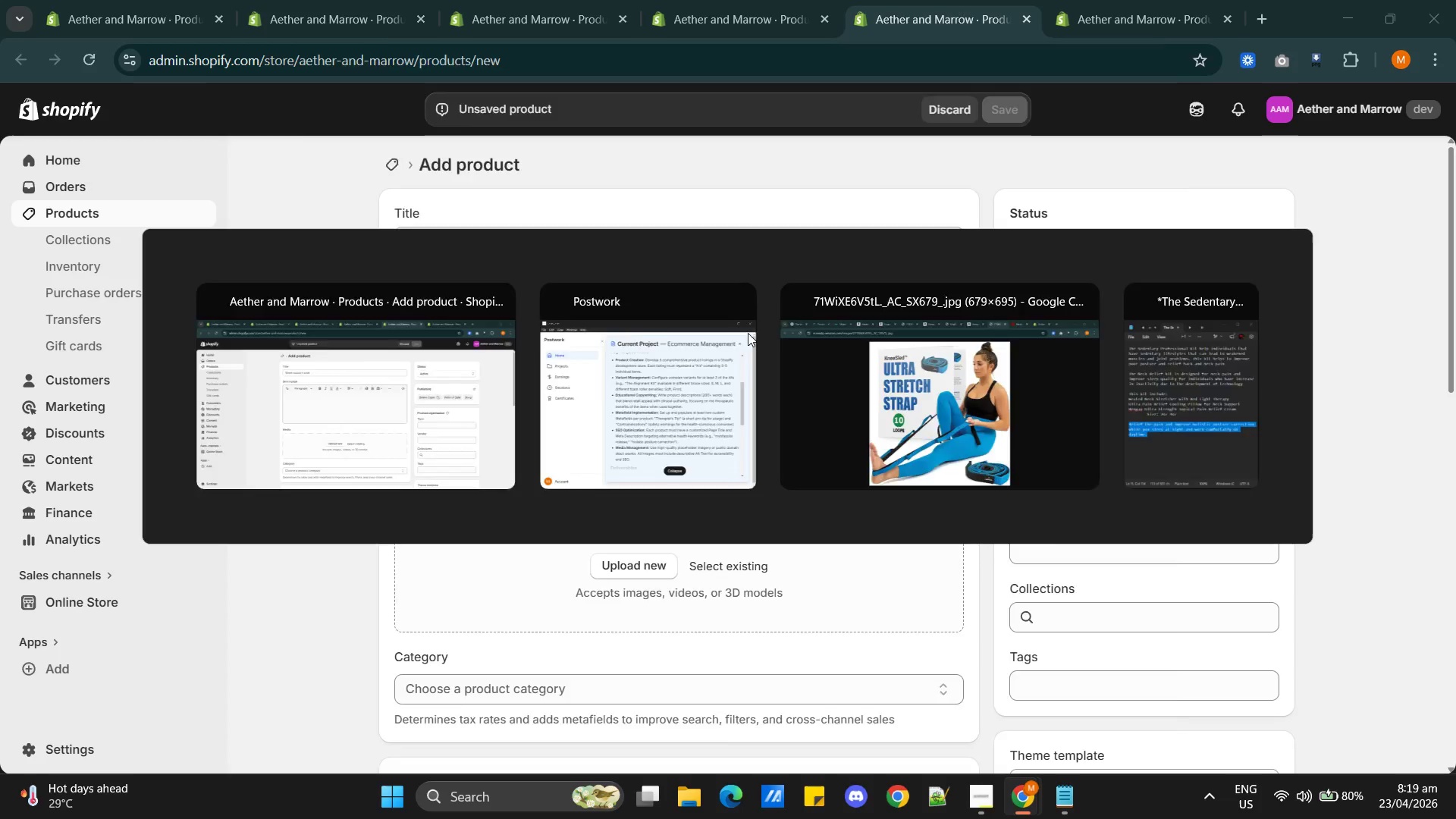 
key(Alt+Tab)